 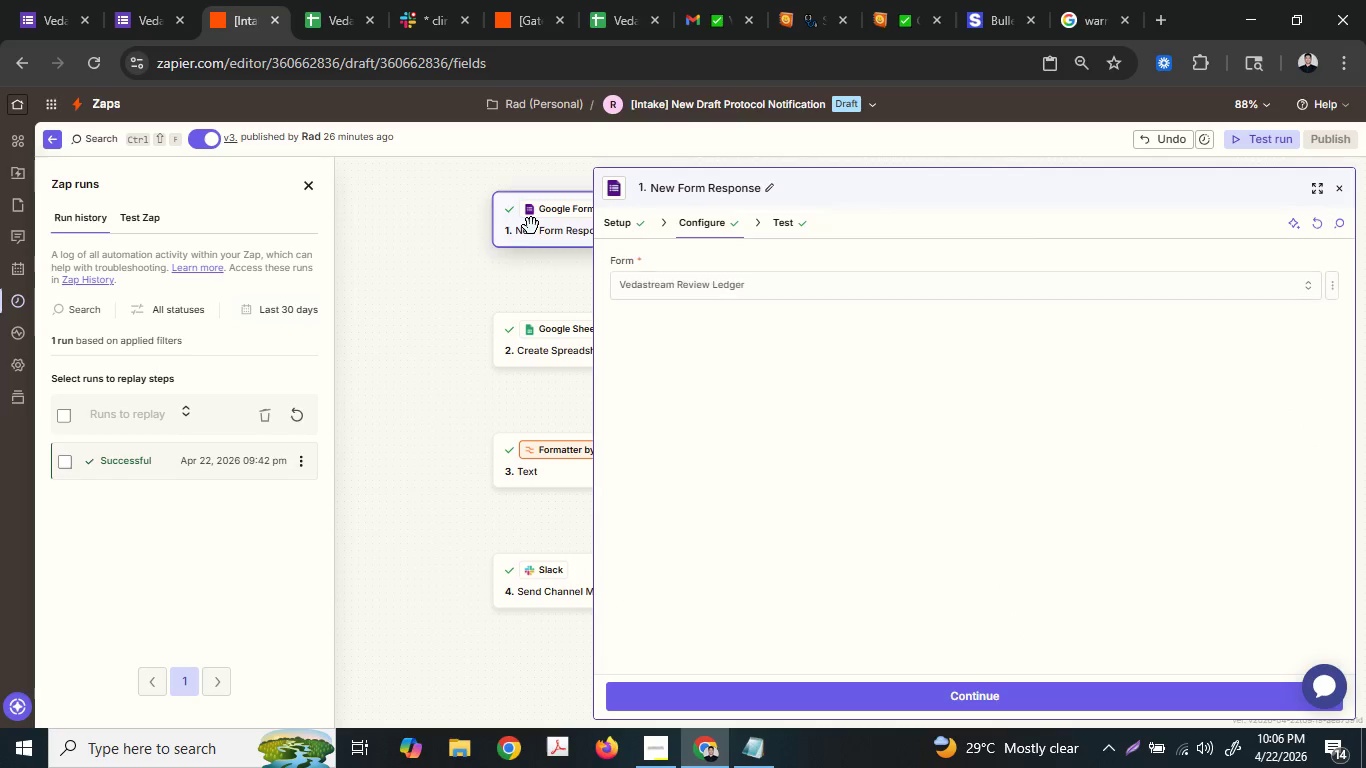 
left_click([306, 189])
 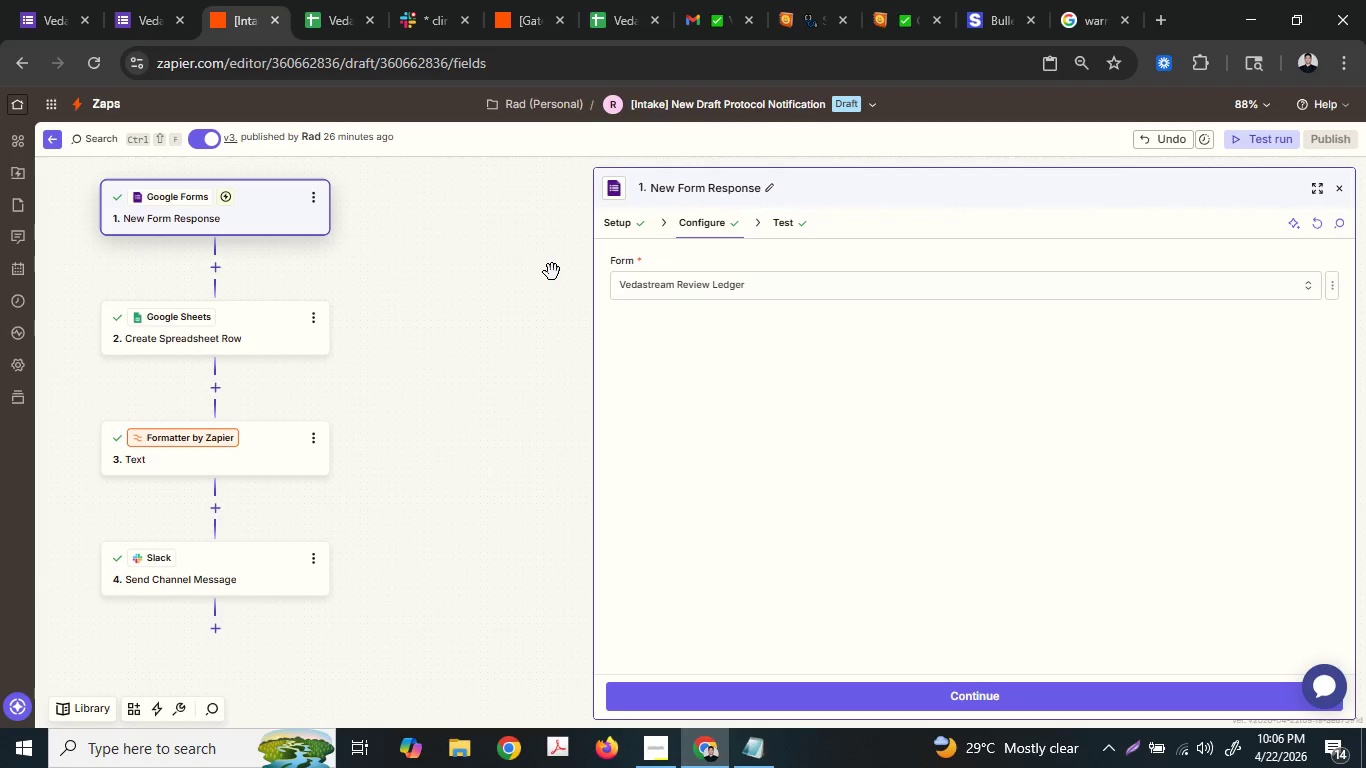 
left_click_drag(start_coordinate=[595, 273], to_coordinate=[325, 269])
 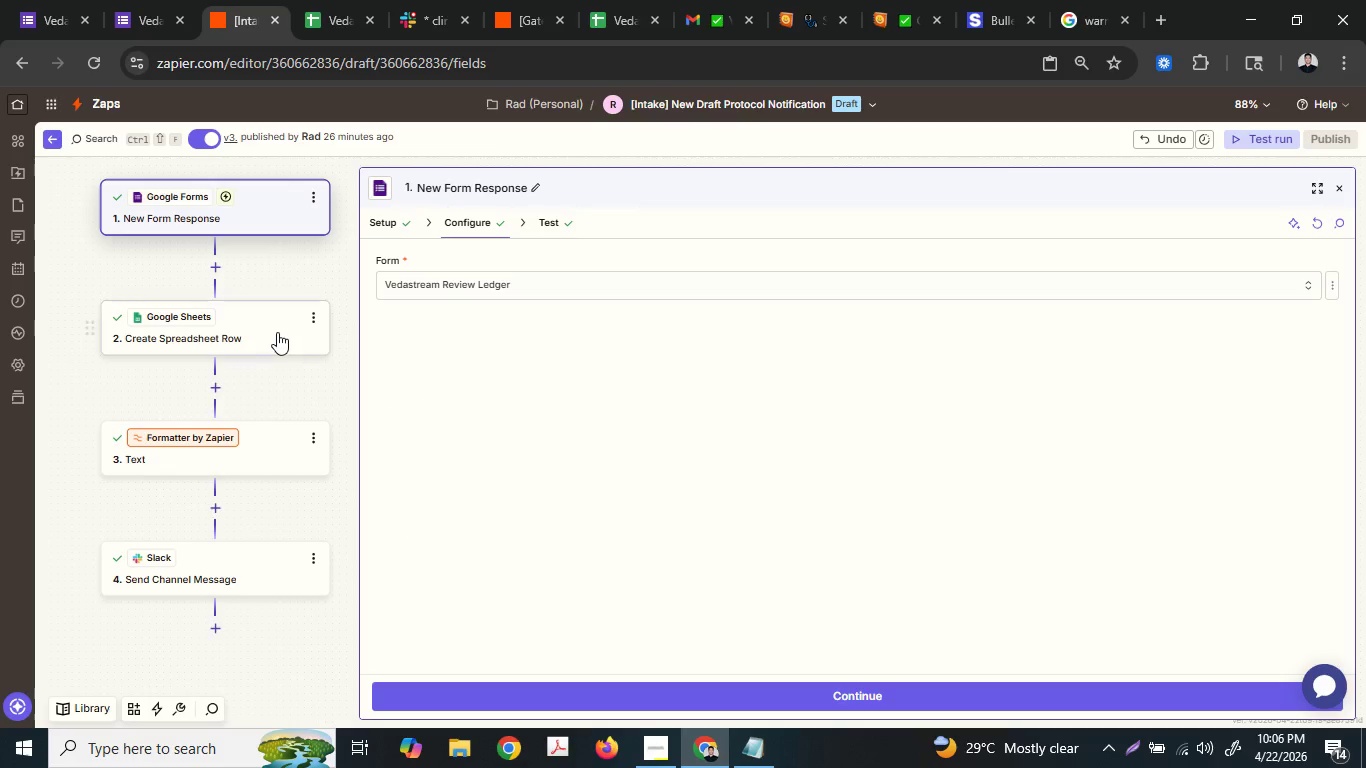 
left_click([270, 334])
 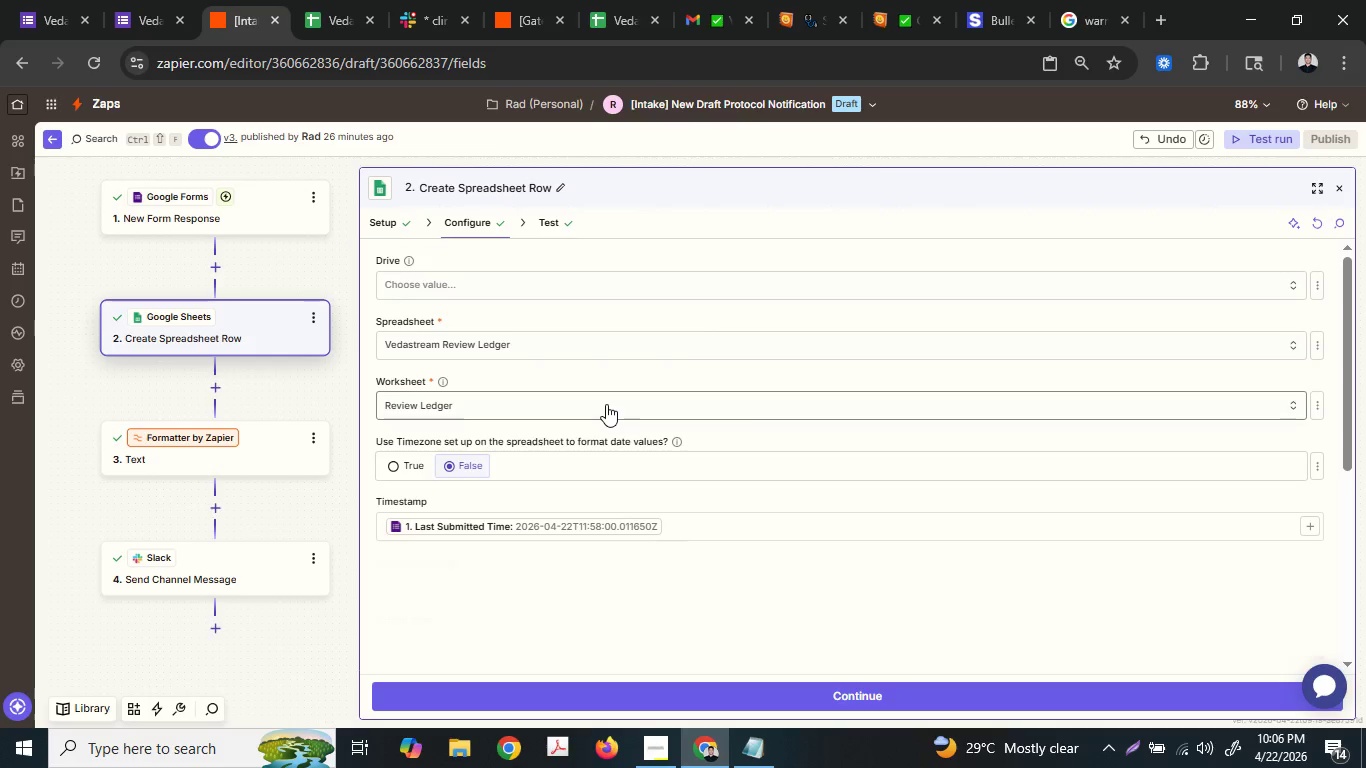 
scroll: coordinate [606, 404], scroll_direction: down, amount: 3.0
 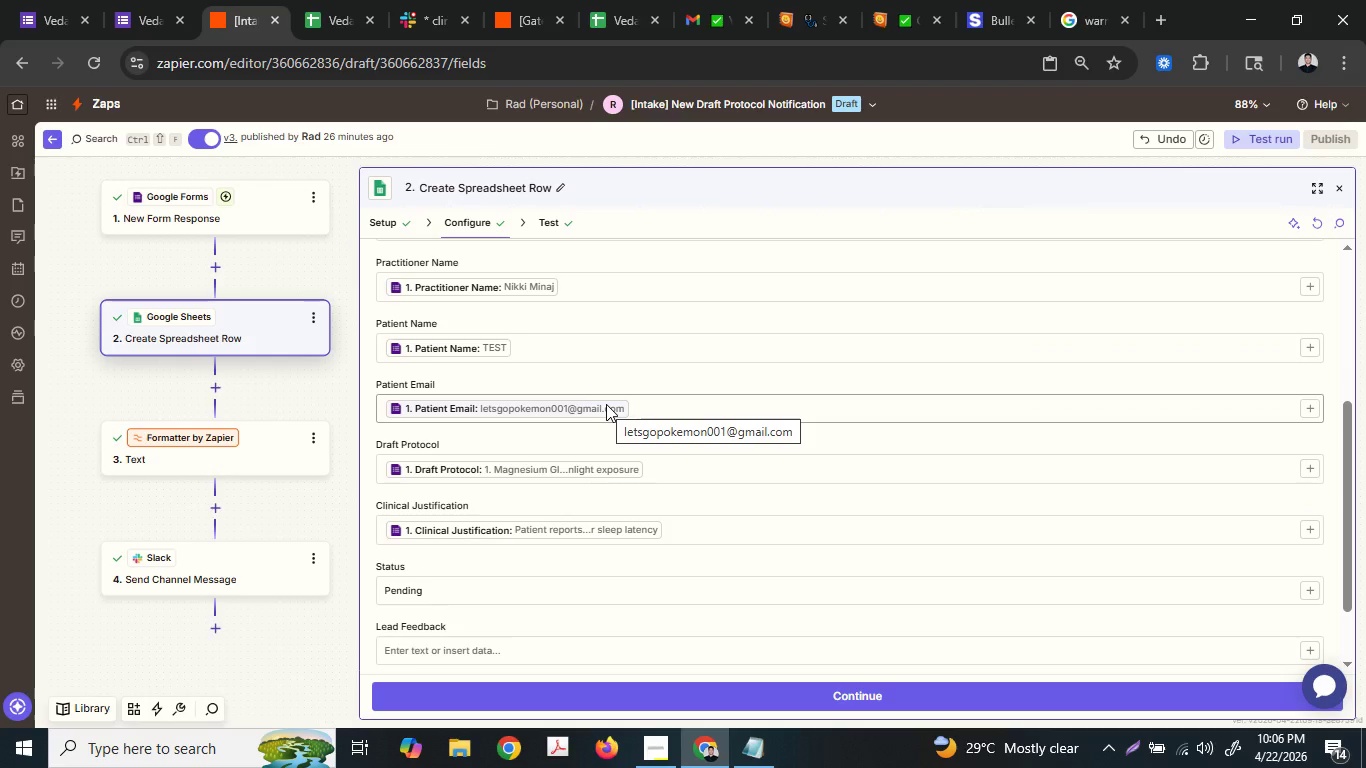 
scroll: coordinate [606, 404], scroll_direction: up, amount: 1.0
 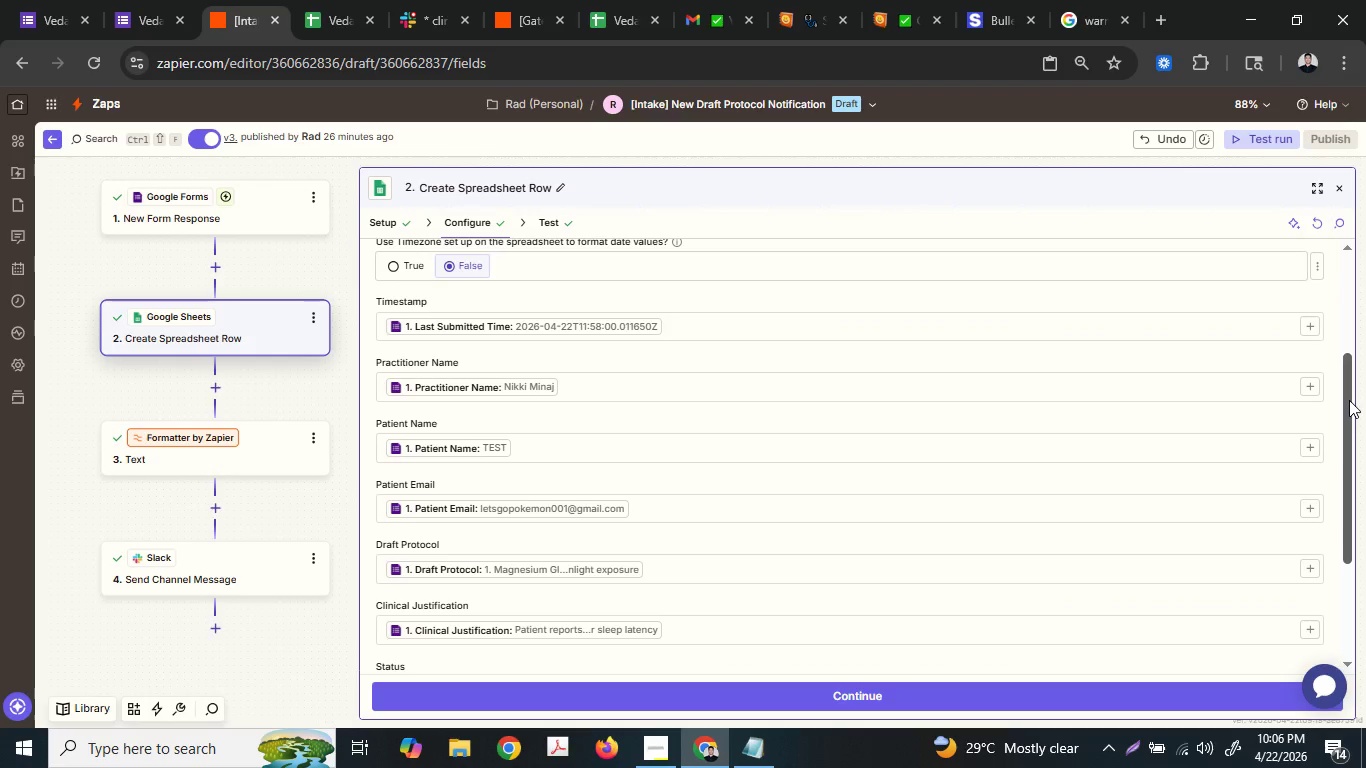 
left_click_drag(start_coordinate=[1349, 400], to_coordinate=[1348, 411])
 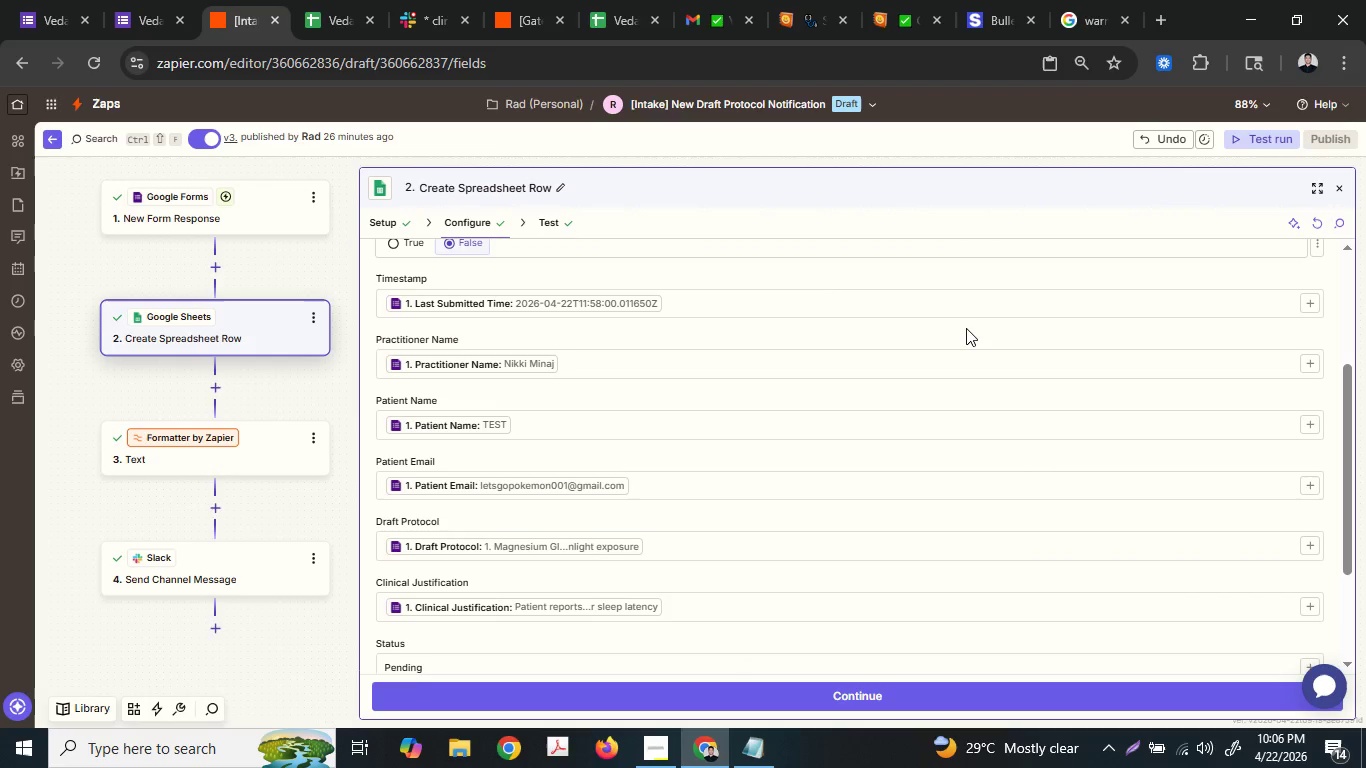 
hold_key(key=ControlLeft, duration=1.51)
scroll: coordinate [966, 328], scroll_direction: down, amount: 1.0
 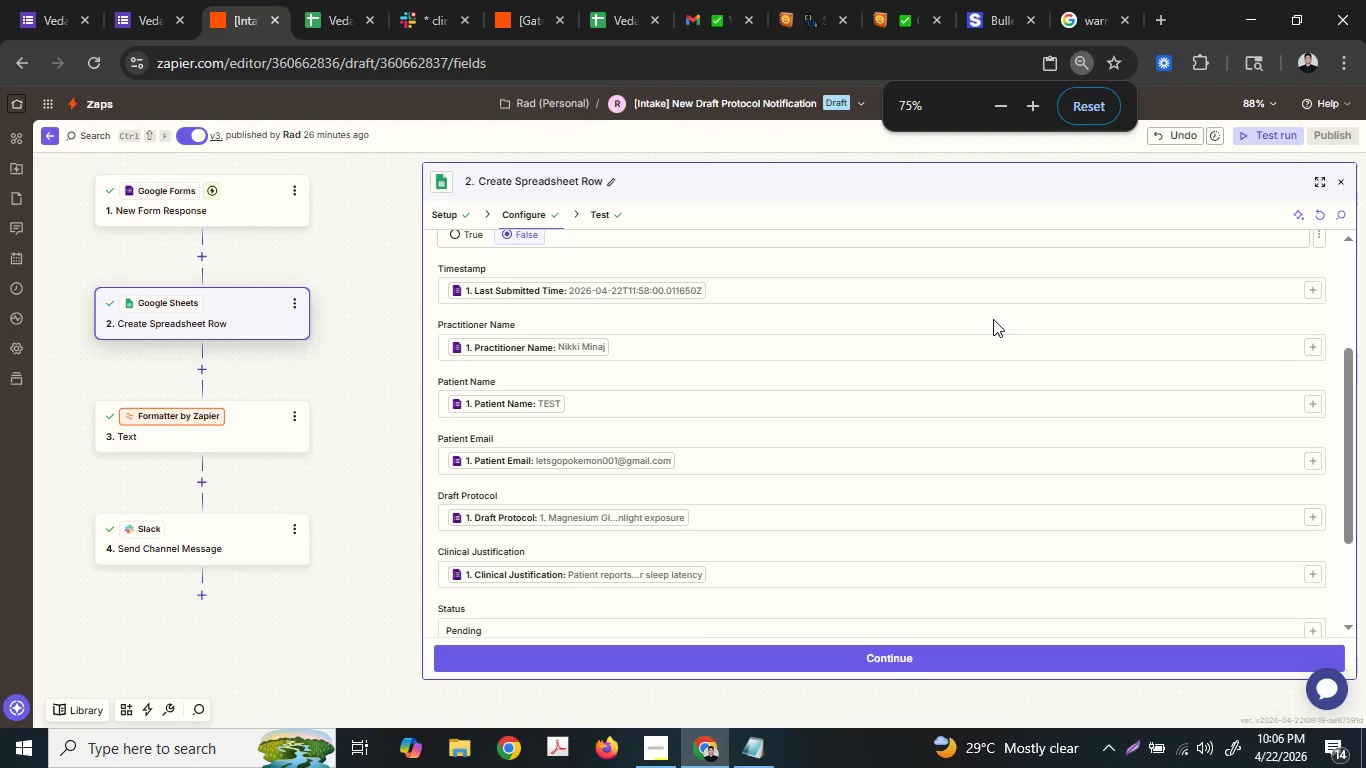 
hold_key(key=ControlLeft, duration=0.88)
 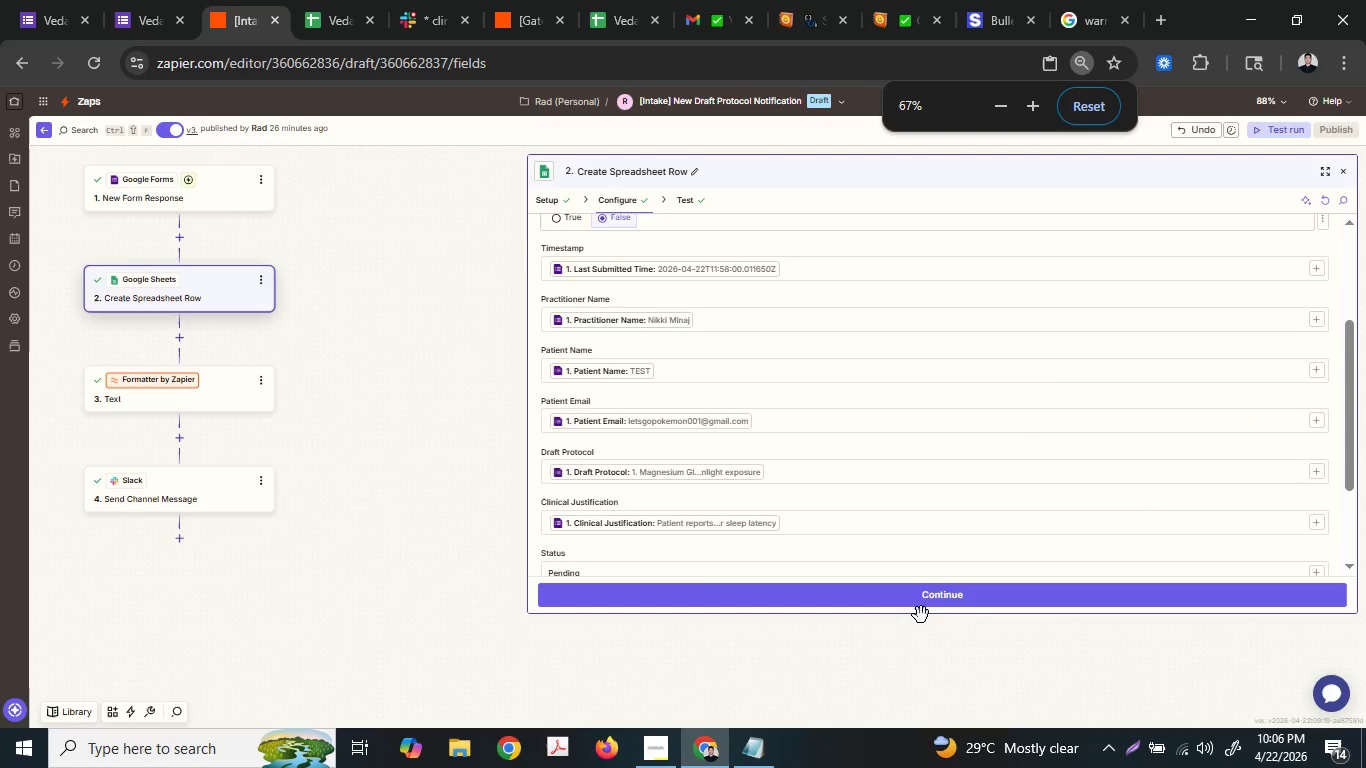 
hold_key(key=ControlLeft, duration=9.25)
 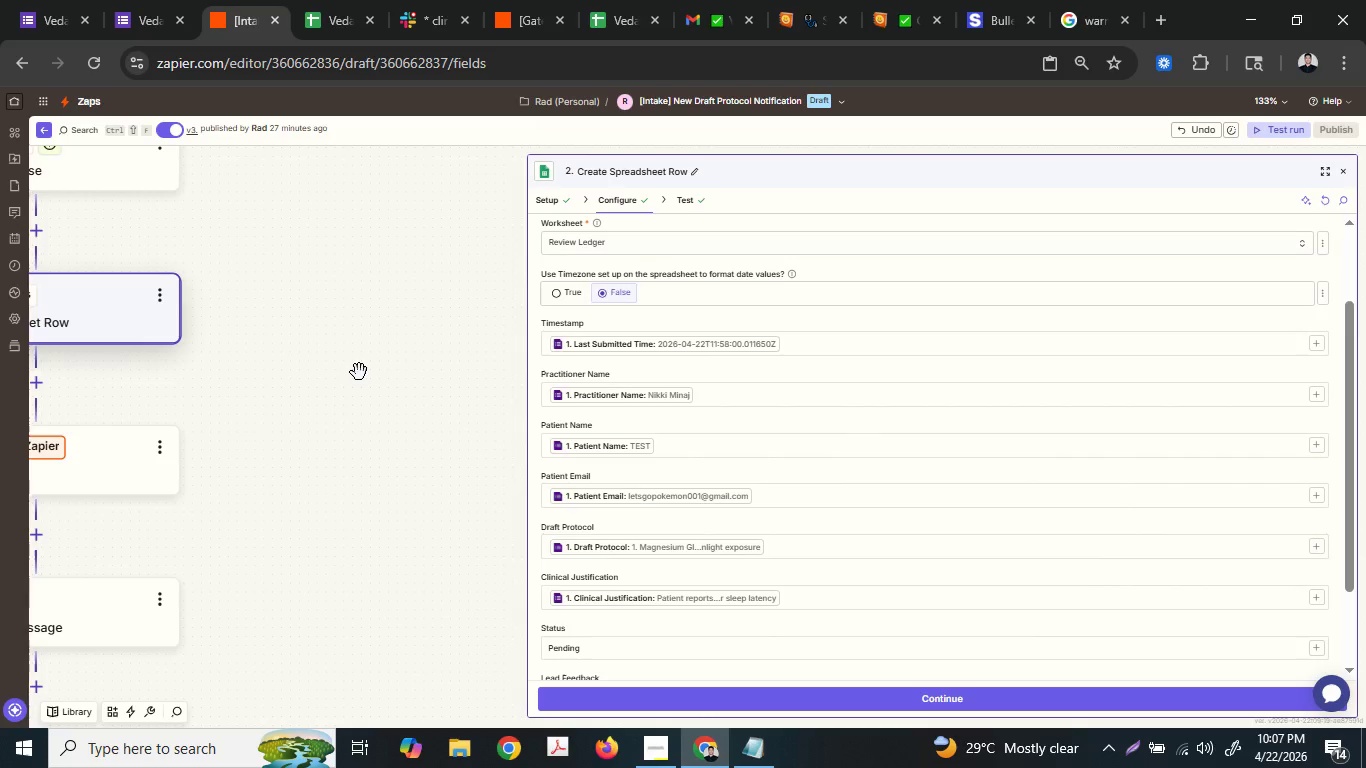 
scroll: coordinate [1269, 364], scroll_direction: down, amount: 1.0
 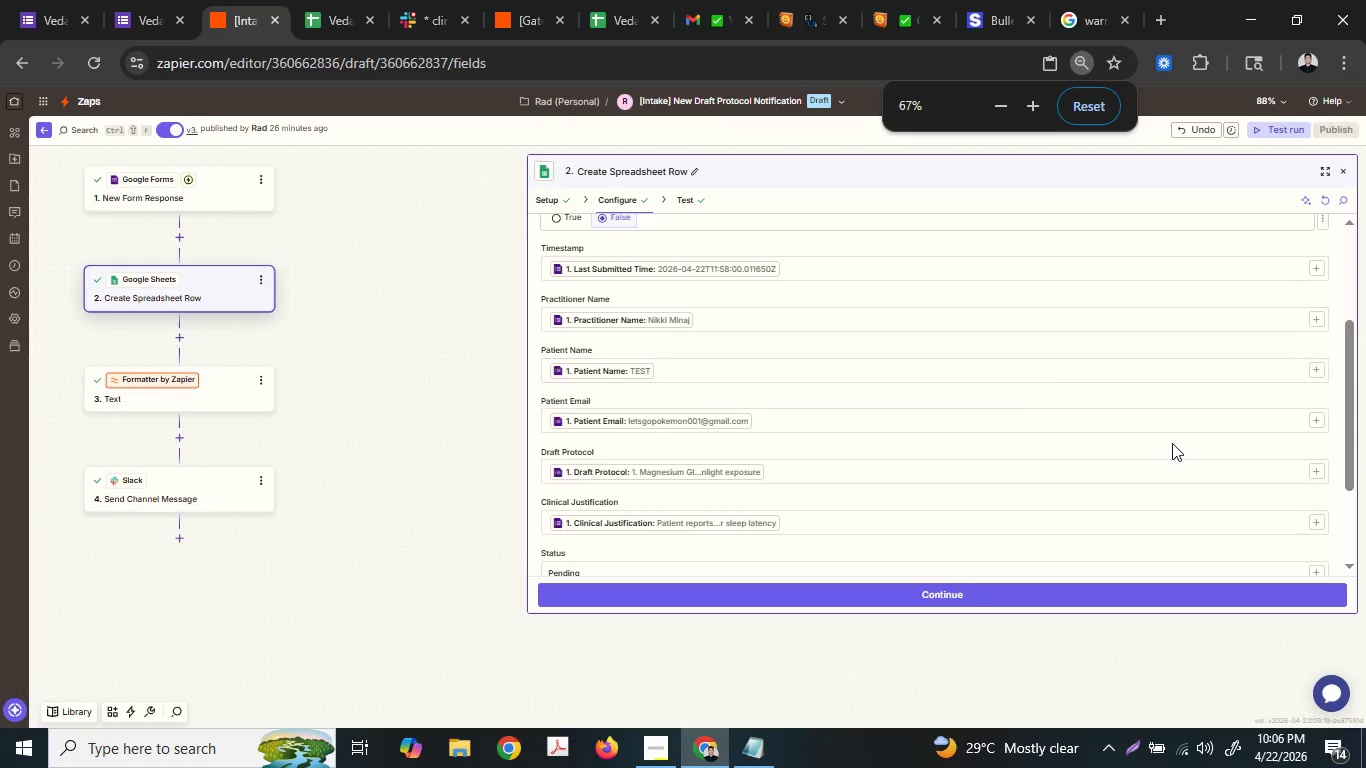 
left_click_drag(start_coordinate=[916, 613], to_coordinate=[902, 742])
 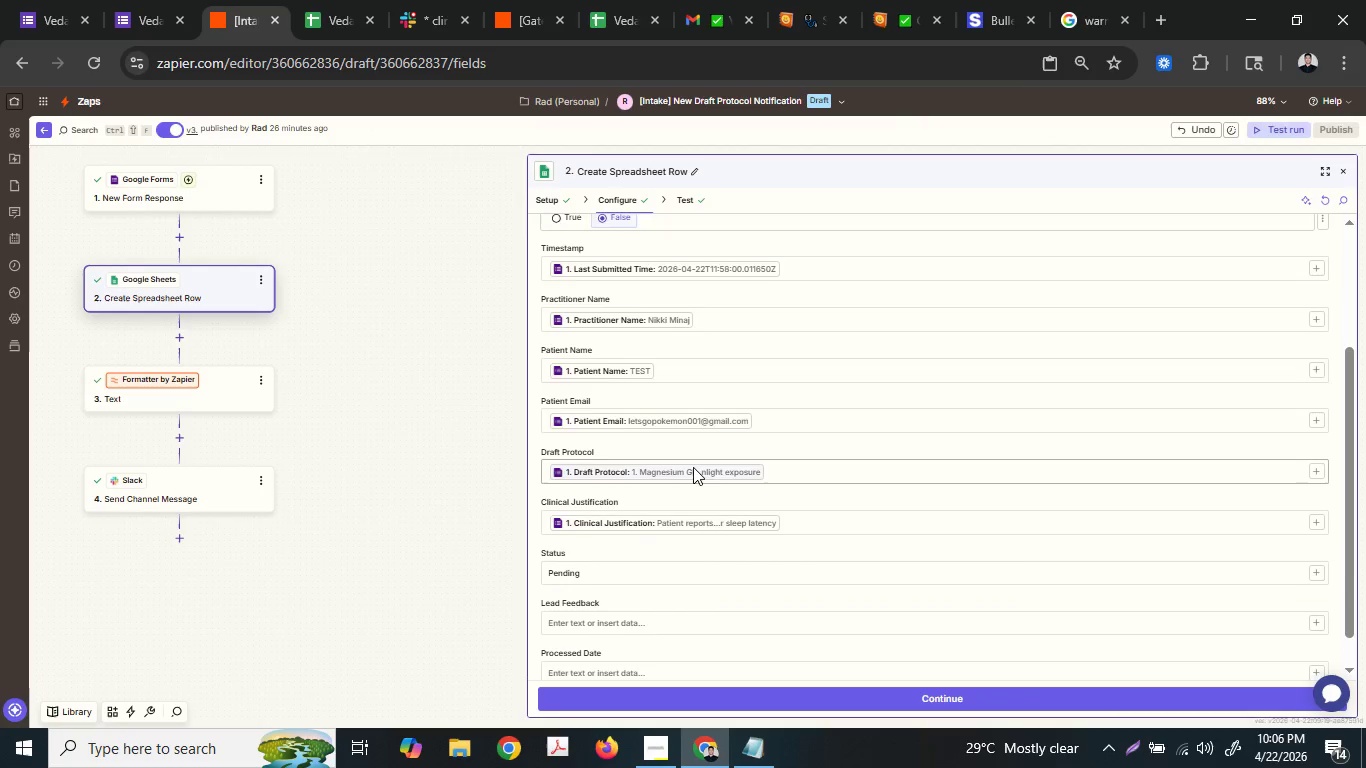 
scroll: coordinate [695, 466], scroll_direction: up, amount: 1.0
 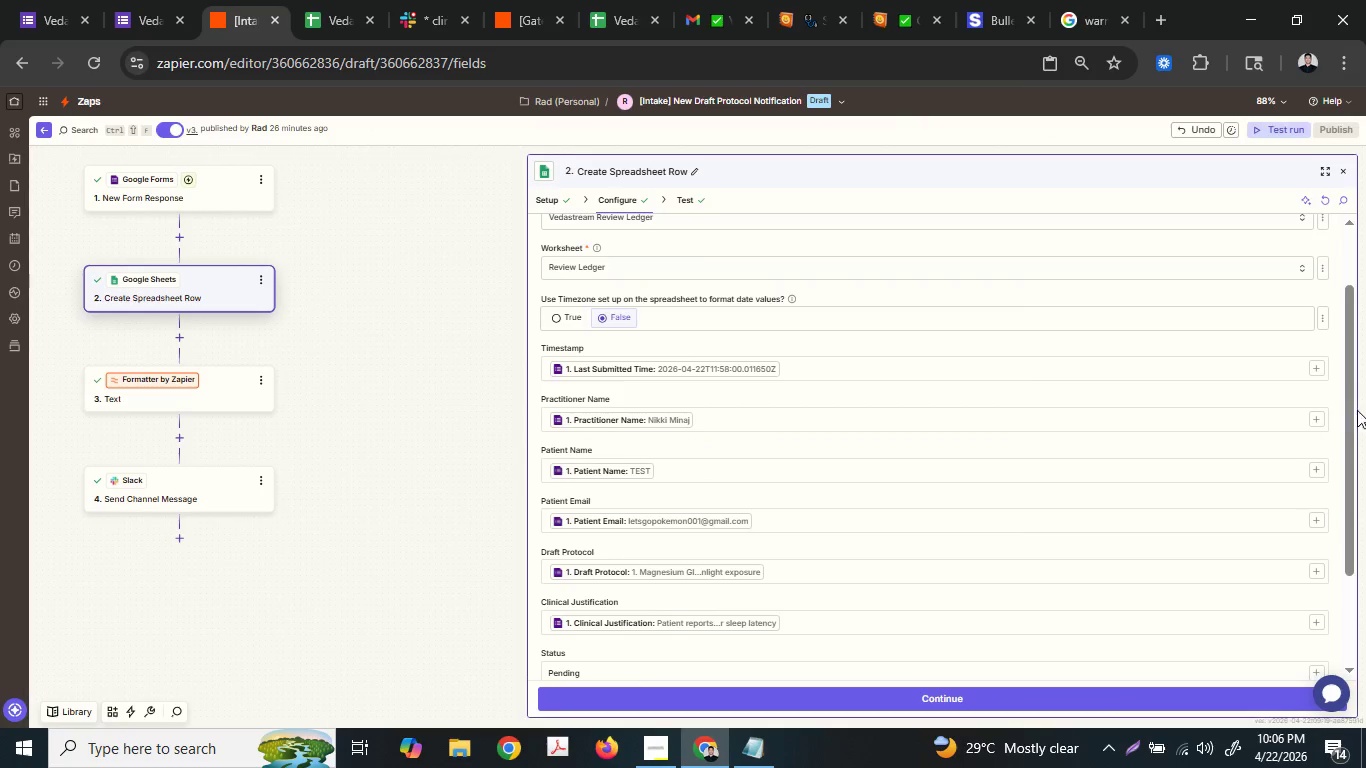 
left_click_drag(start_coordinate=[1352, 410], to_coordinate=[1350, 426])
 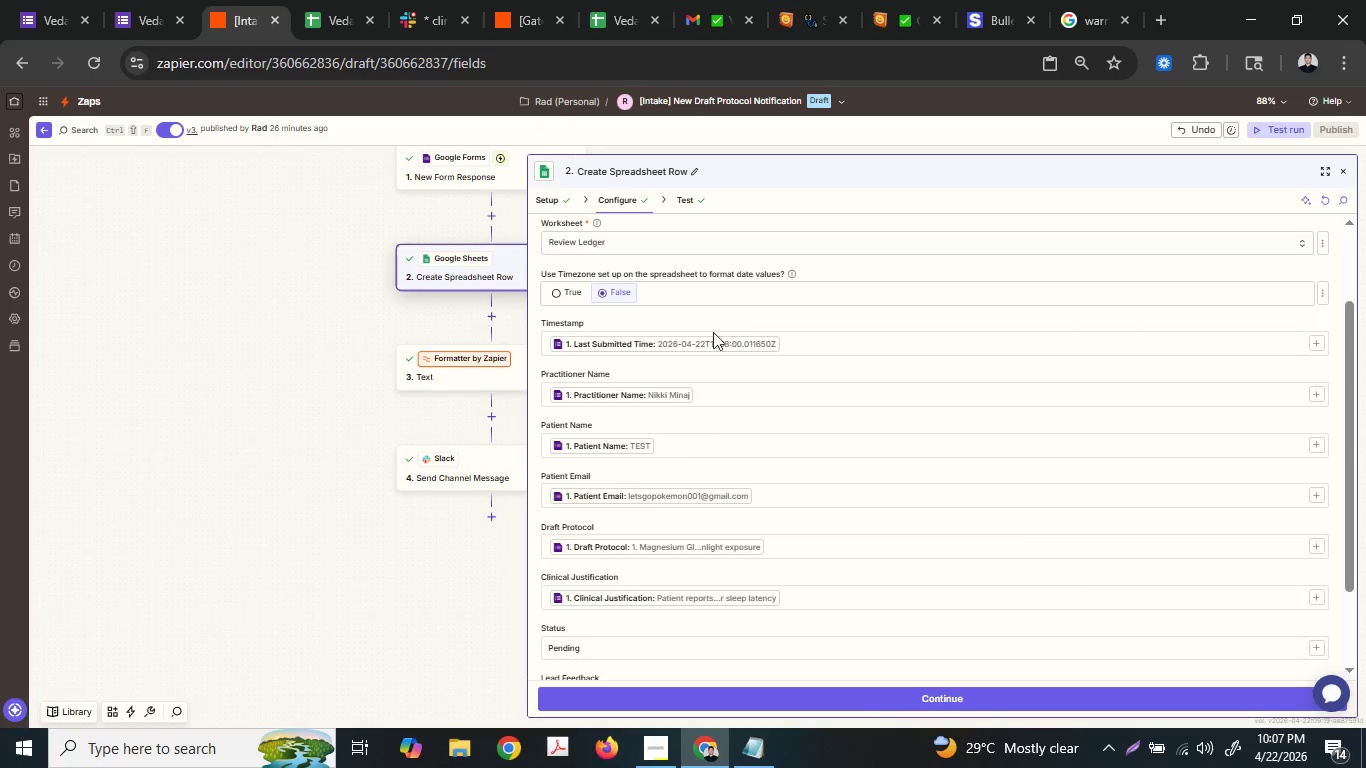 
hold_key(key=ControlLeft, duration=0.58)
scroll: coordinate [375, 385], scroll_direction: up, amount: 2.0
 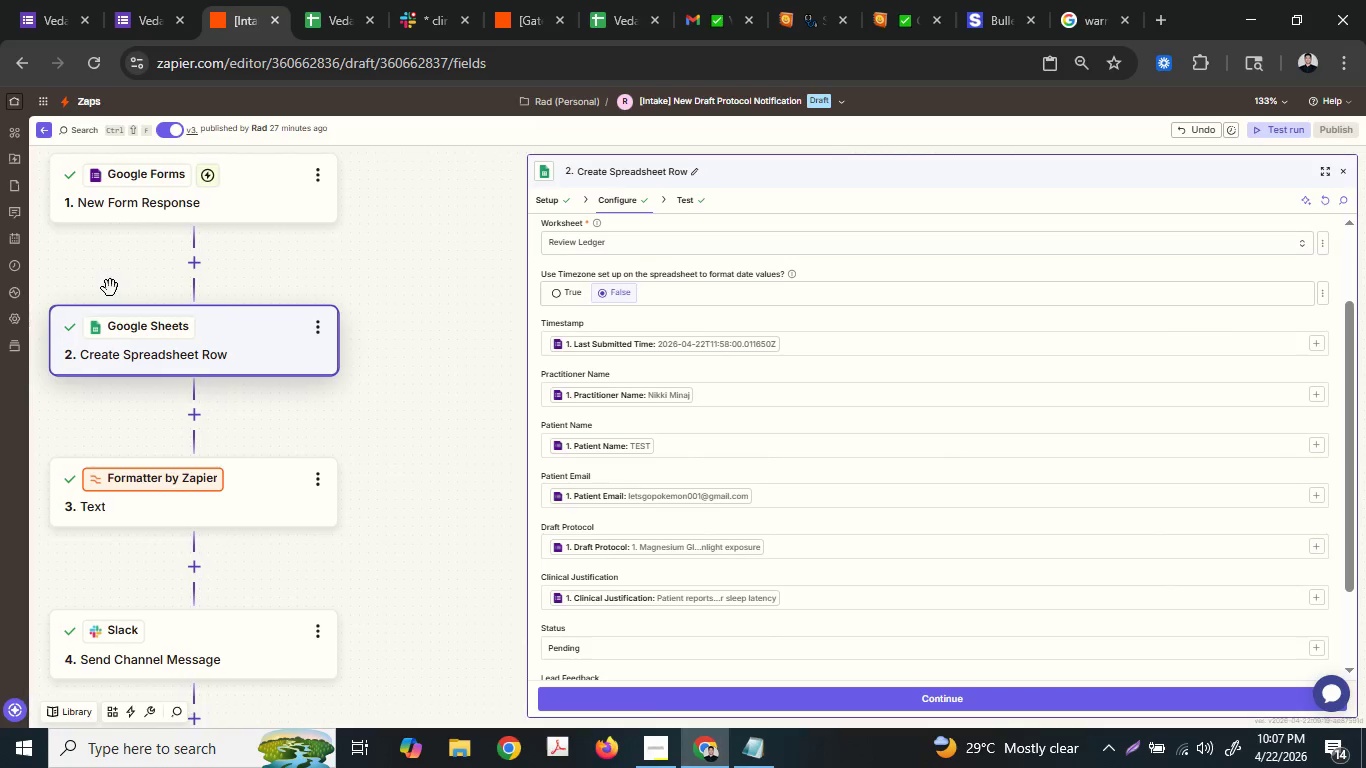 
wait(5.44)
 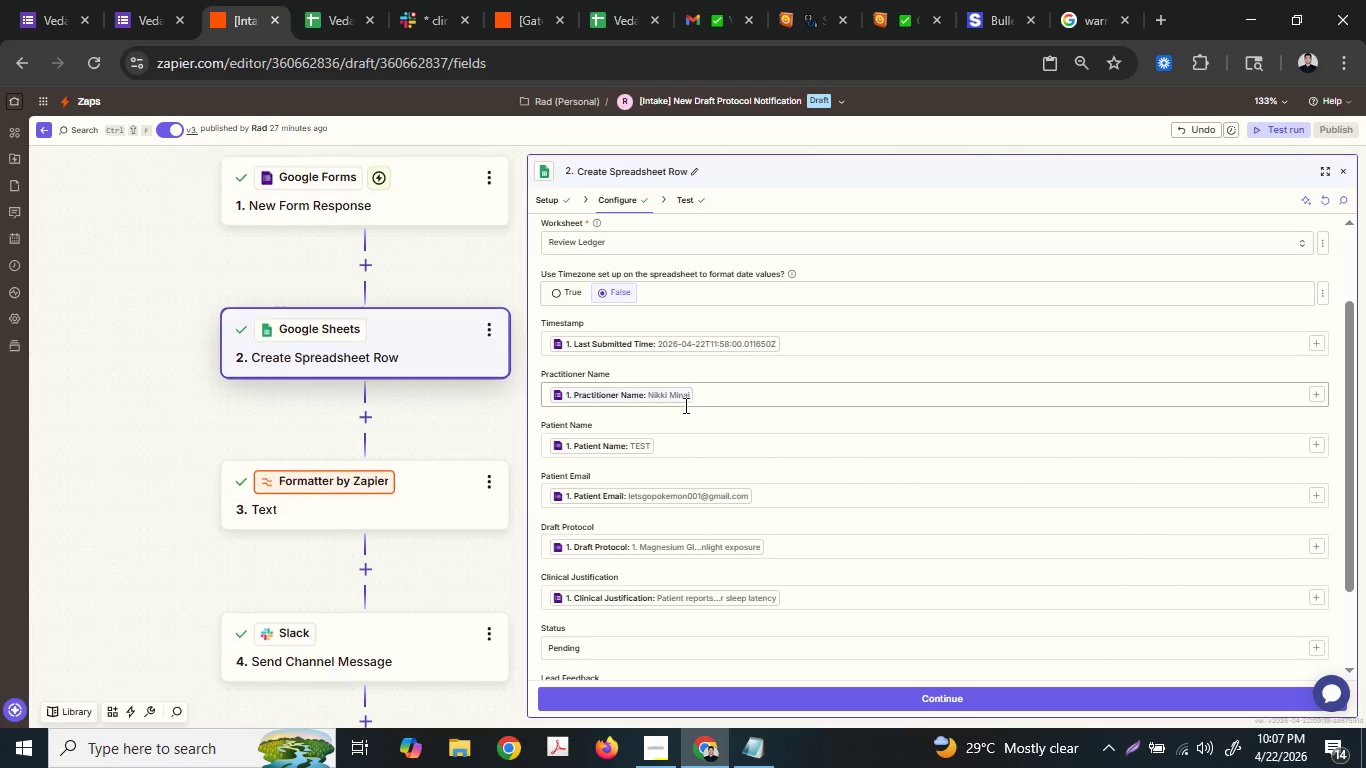 
left_click_drag(start_coordinate=[527, 288], to_coordinate=[272, 295])
 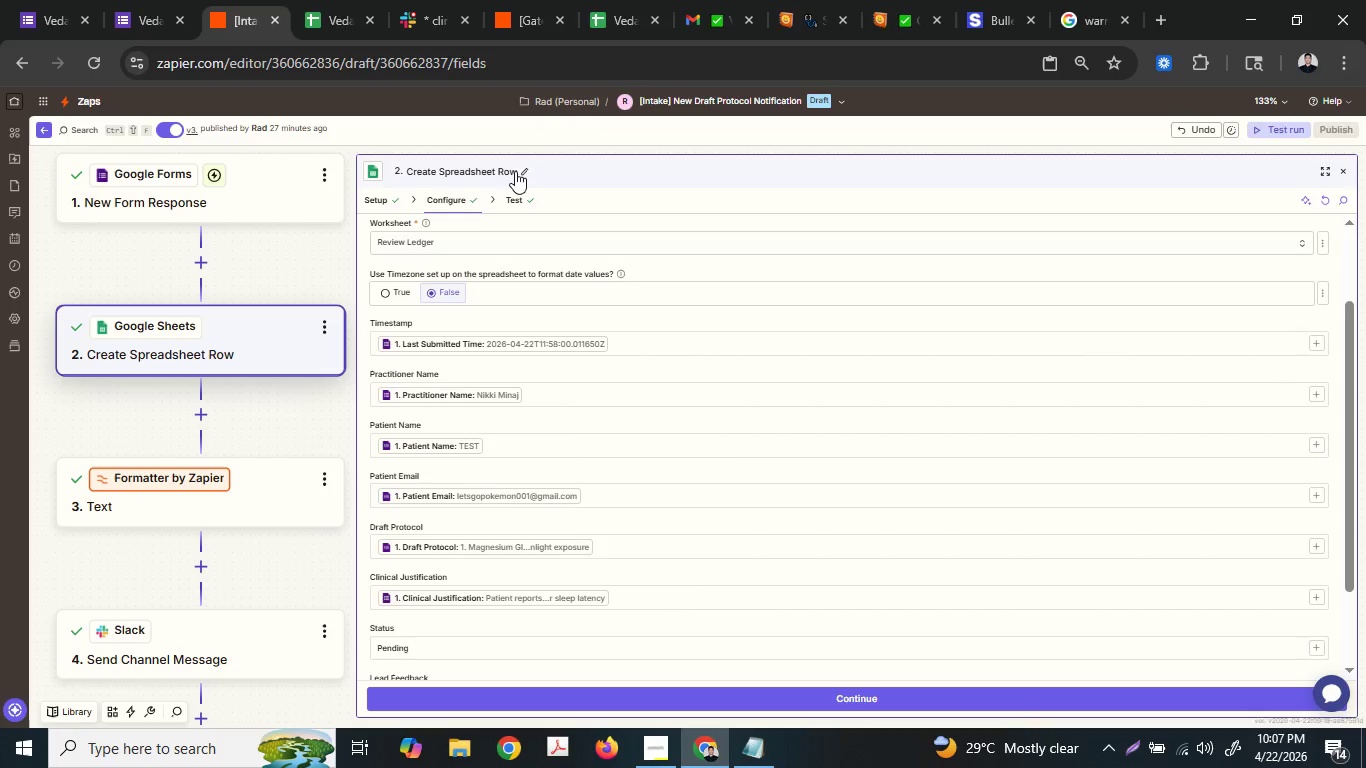 
left_click([244, 187])
 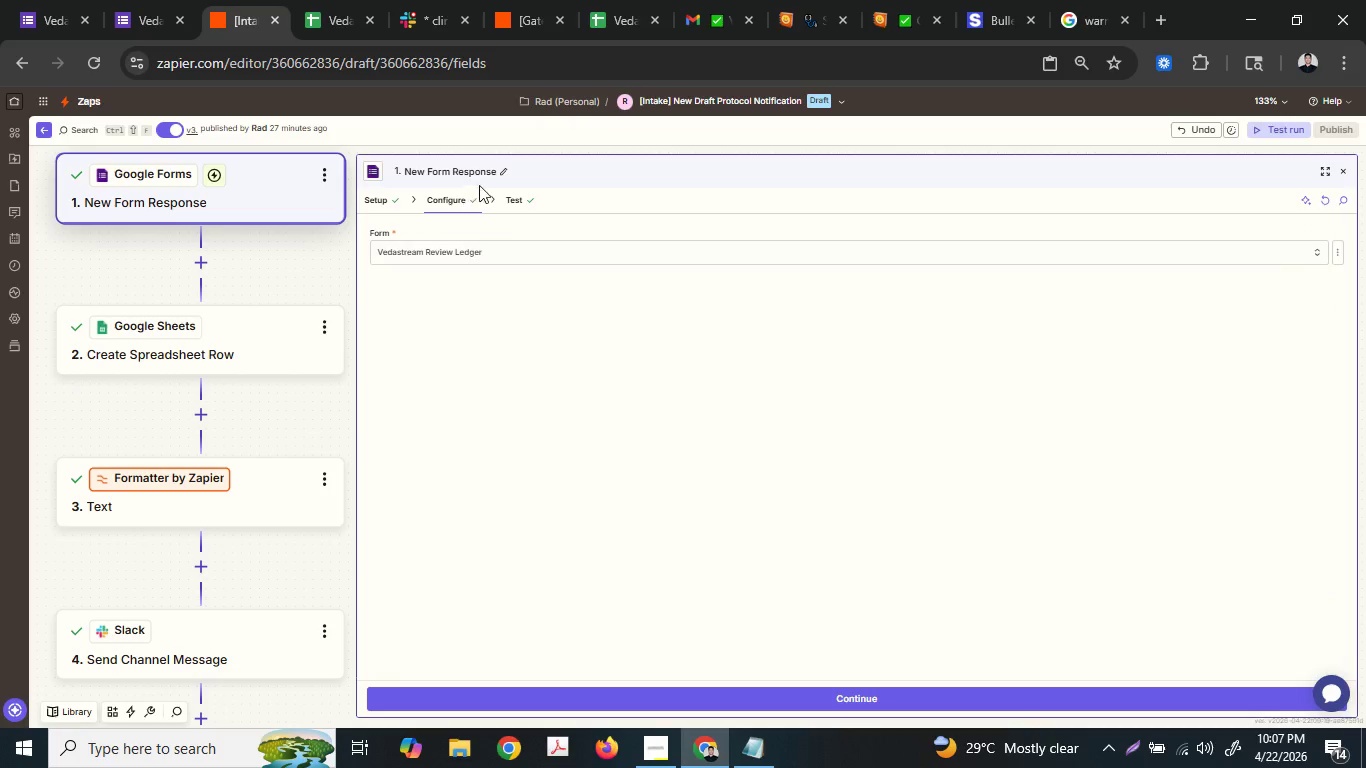 
left_click([494, 168])
 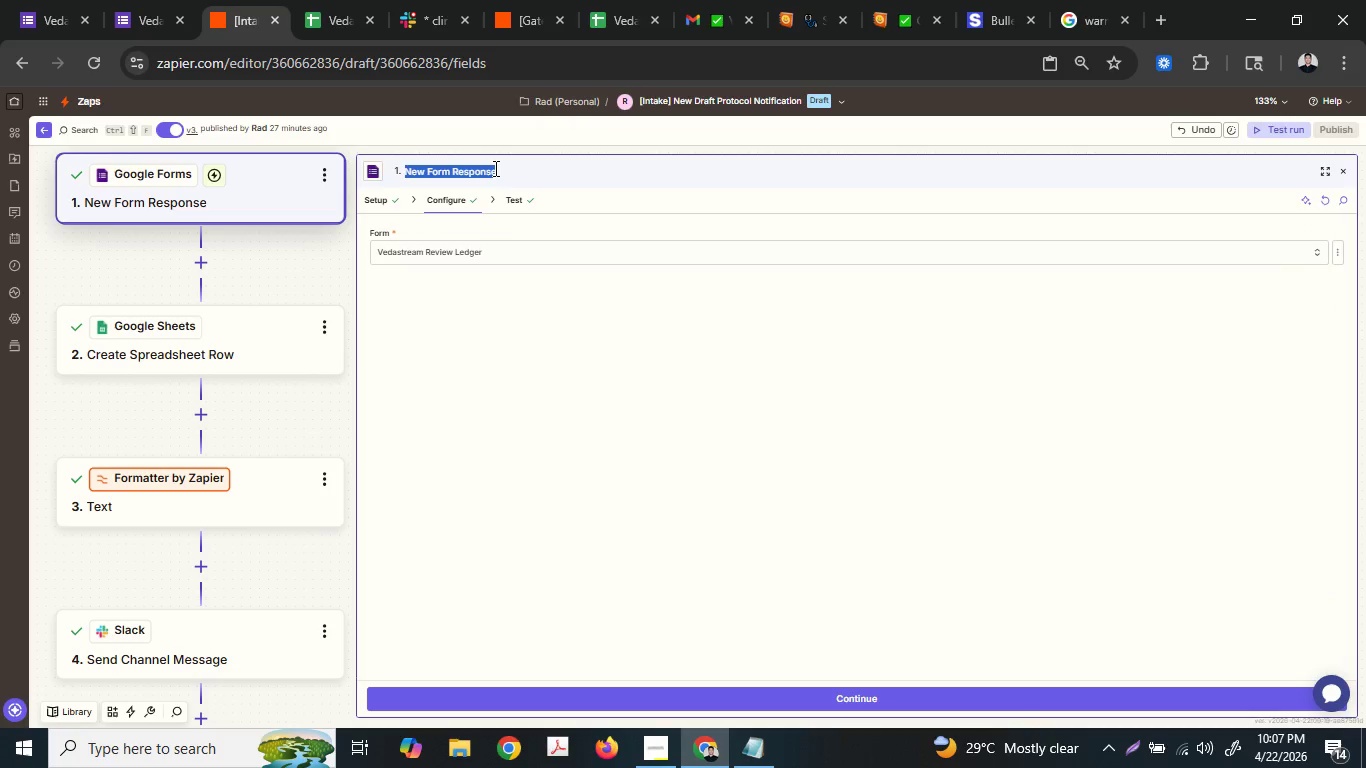 
key(Control+ControlLeft)
 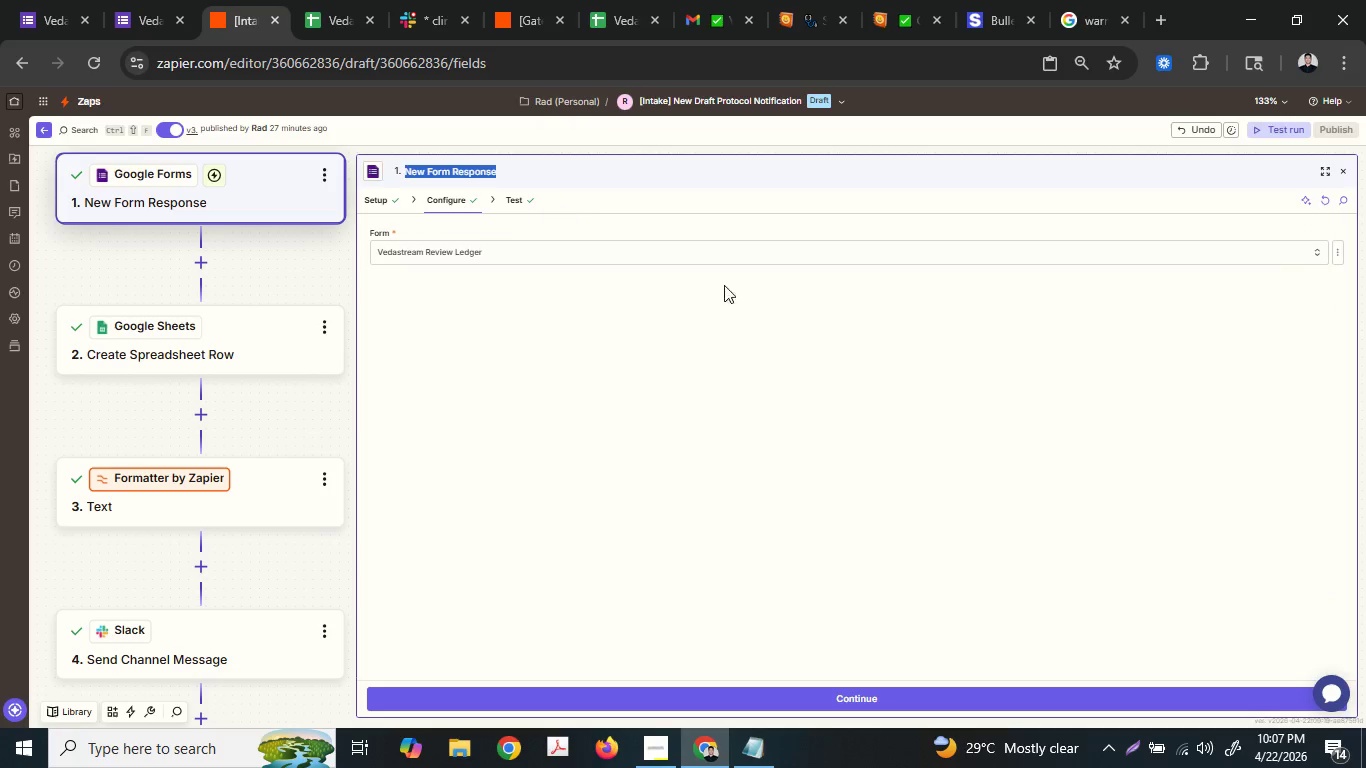 
key(Control+C)
 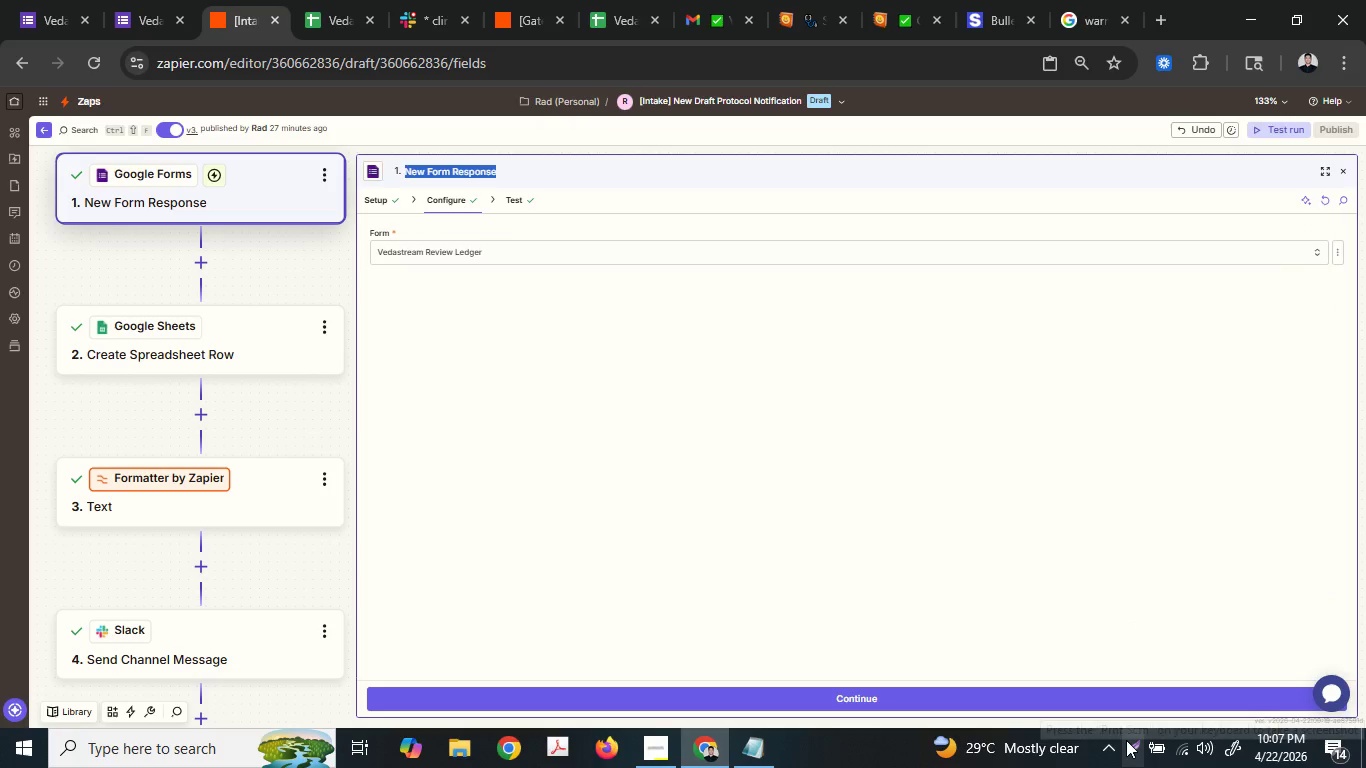 
left_click([945, 465])
 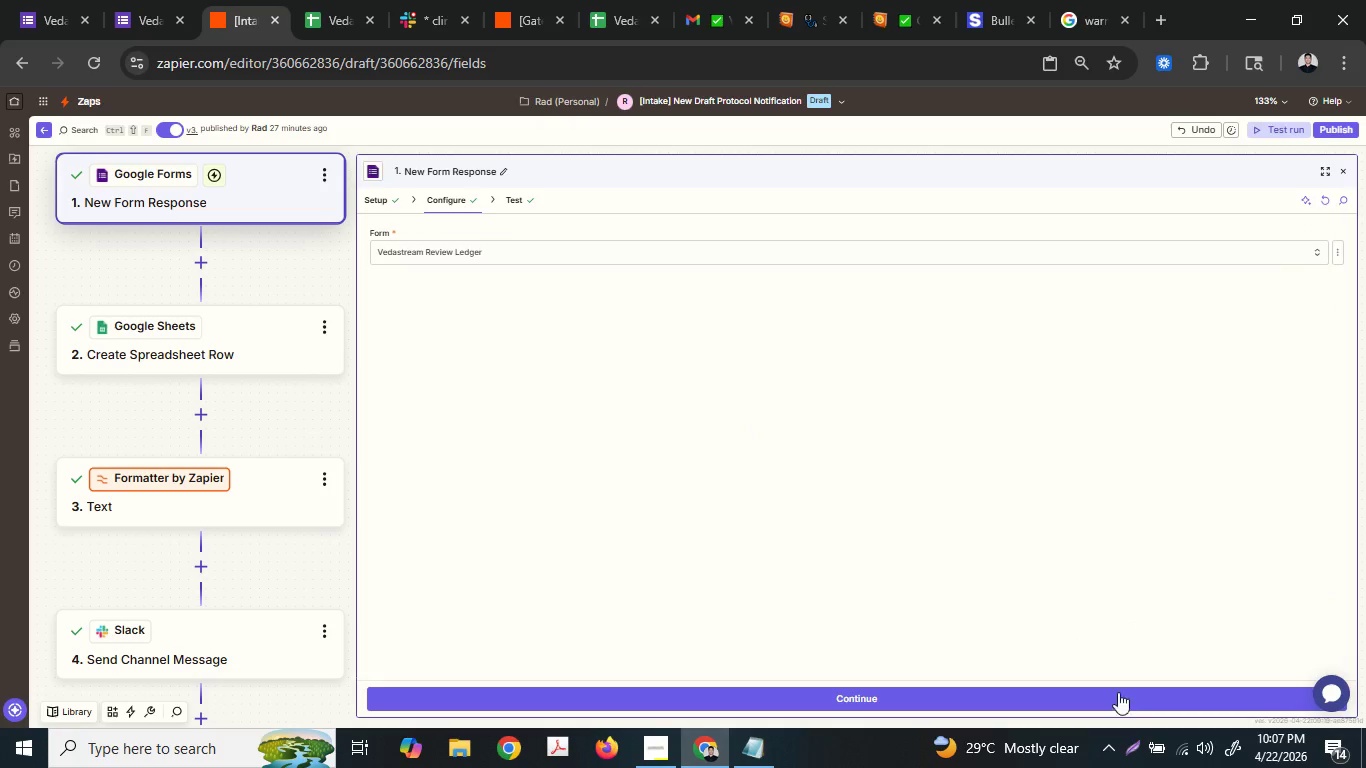 
left_click([1135, 738])
 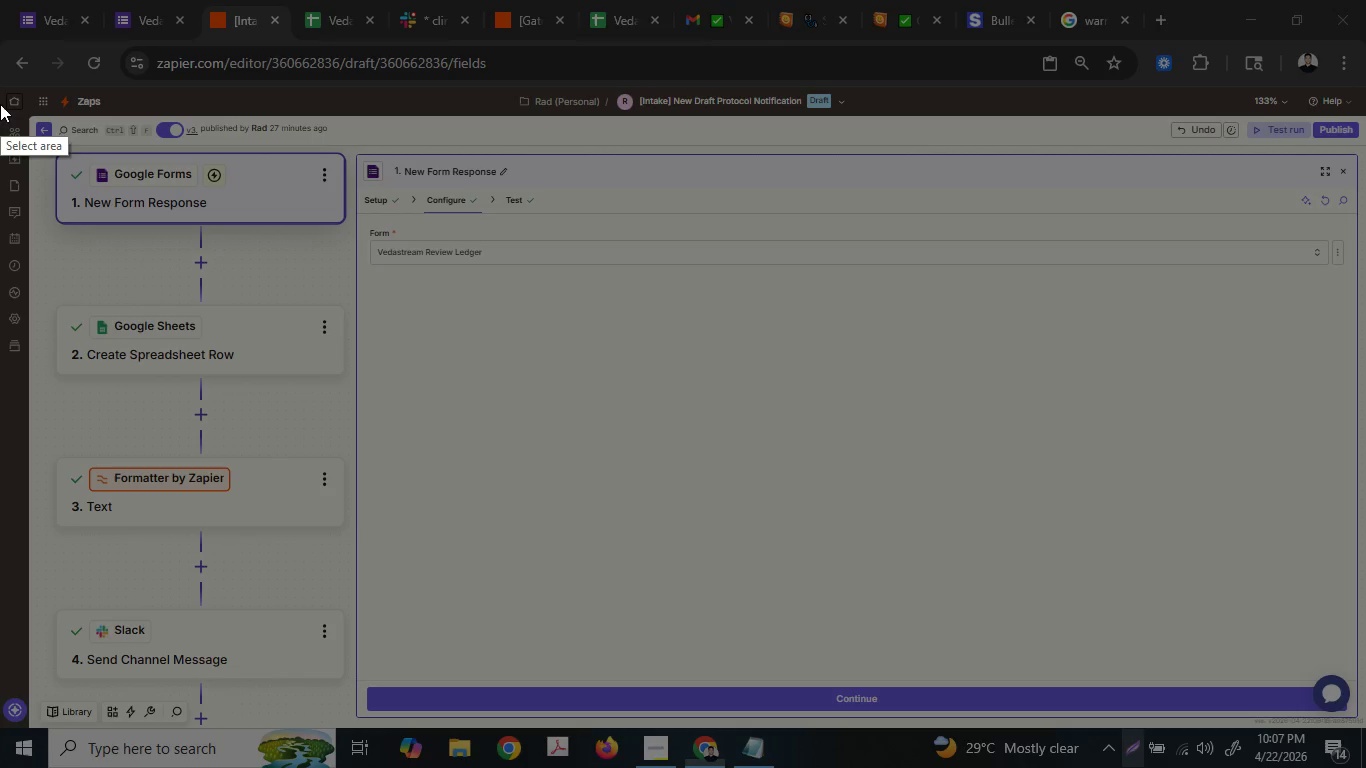 
left_click_drag(start_coordinate=[0, 94], to_coordinate=[1365, 725])
 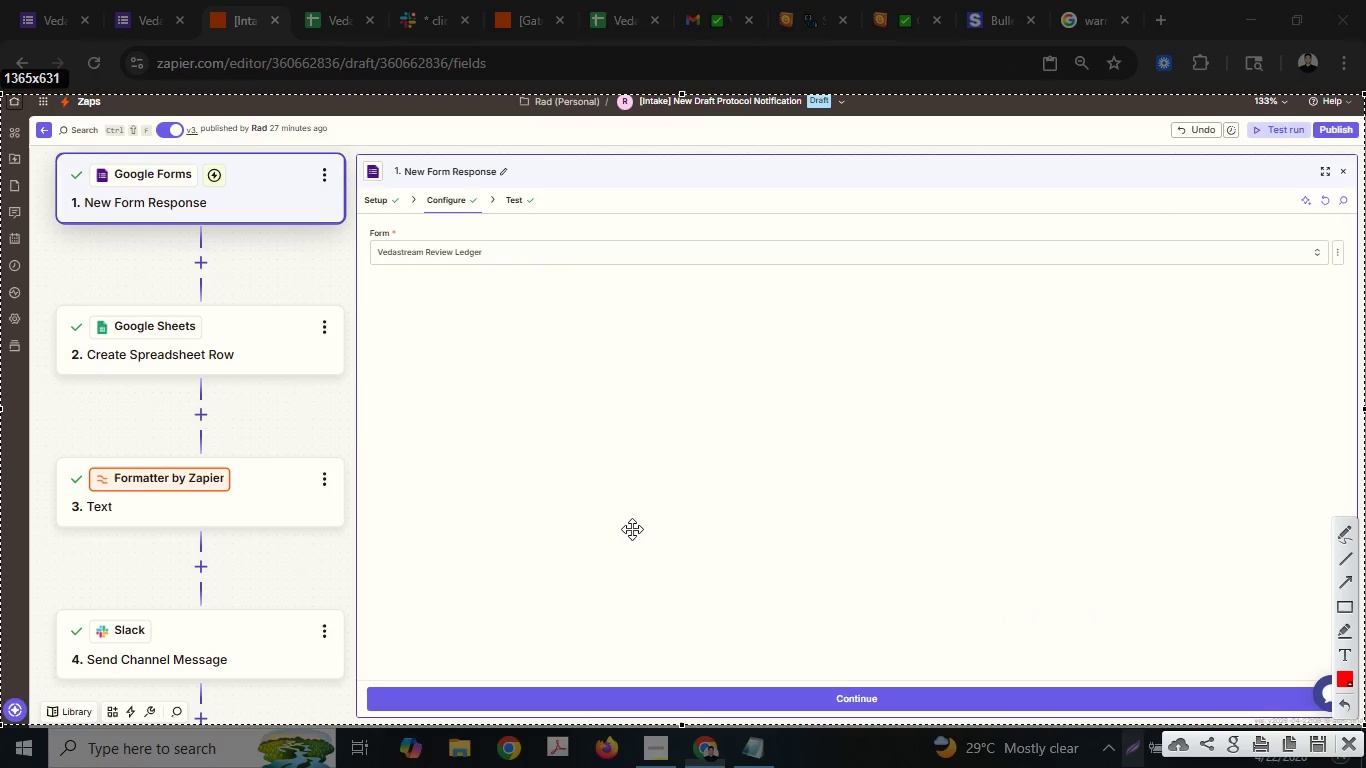 
right_click([608, 519])
 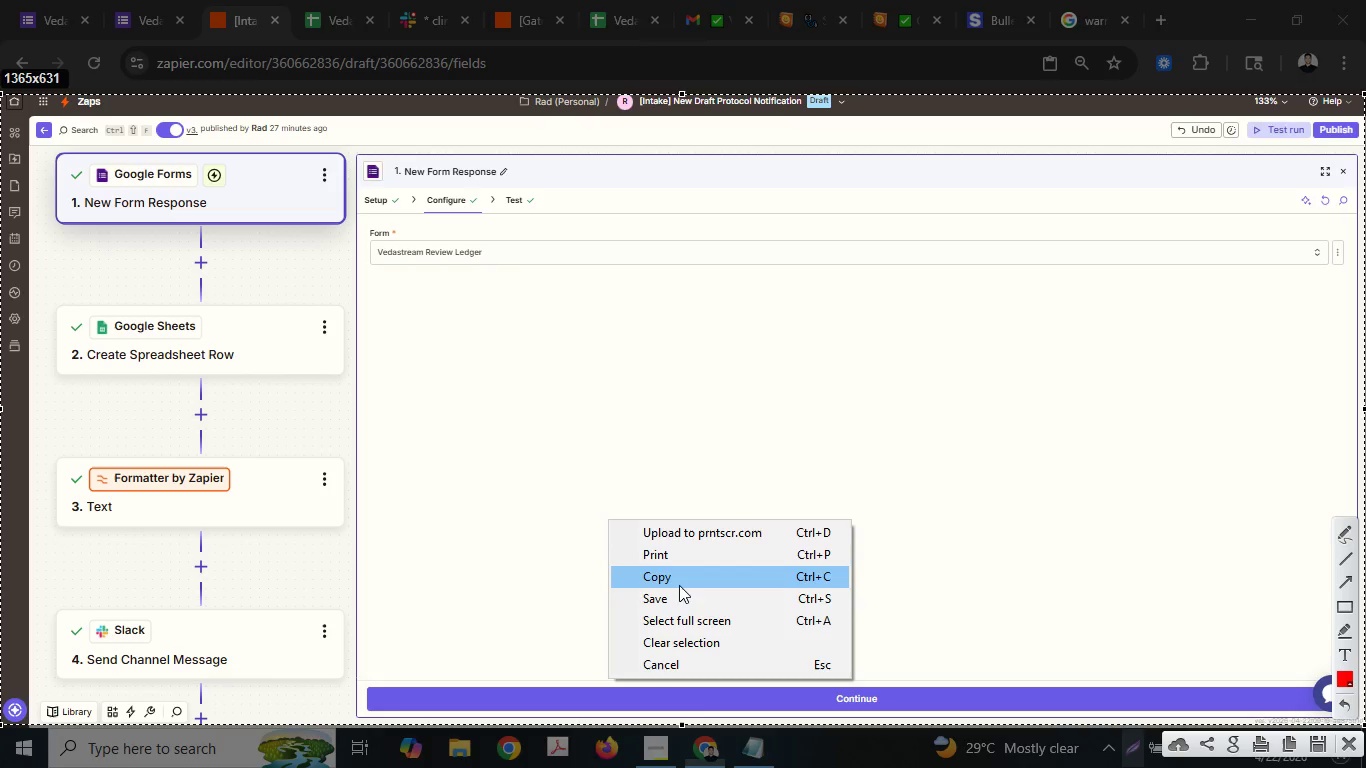 
left_click([680, 590])
 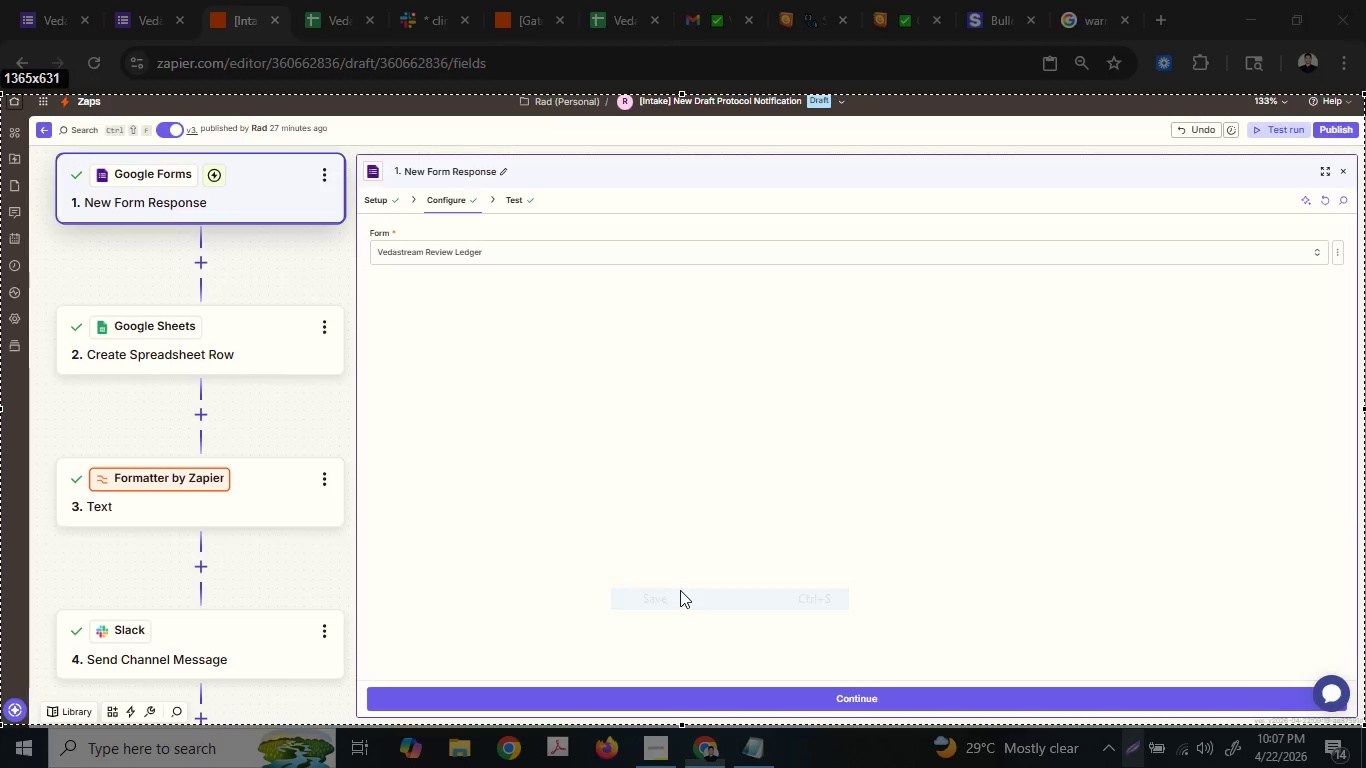 
type(Step 1)
 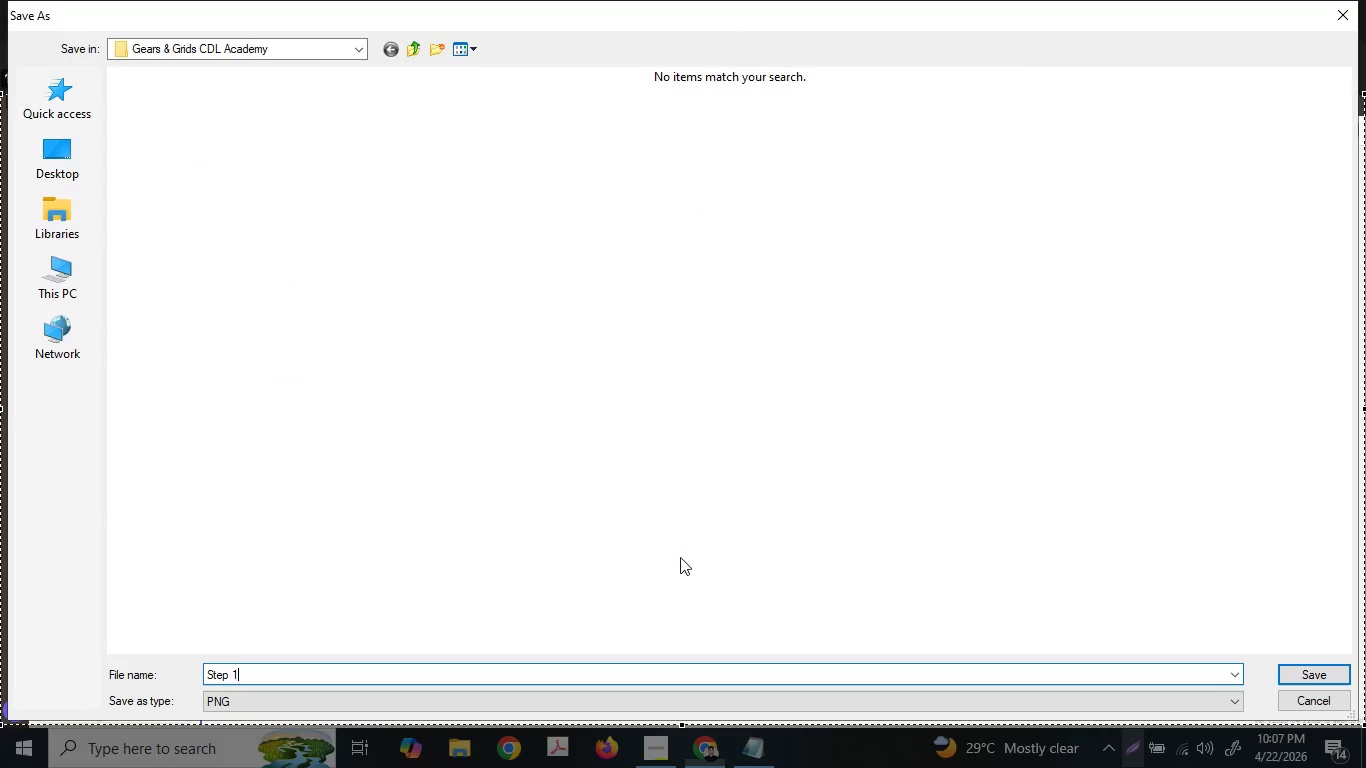 
key(Space)
 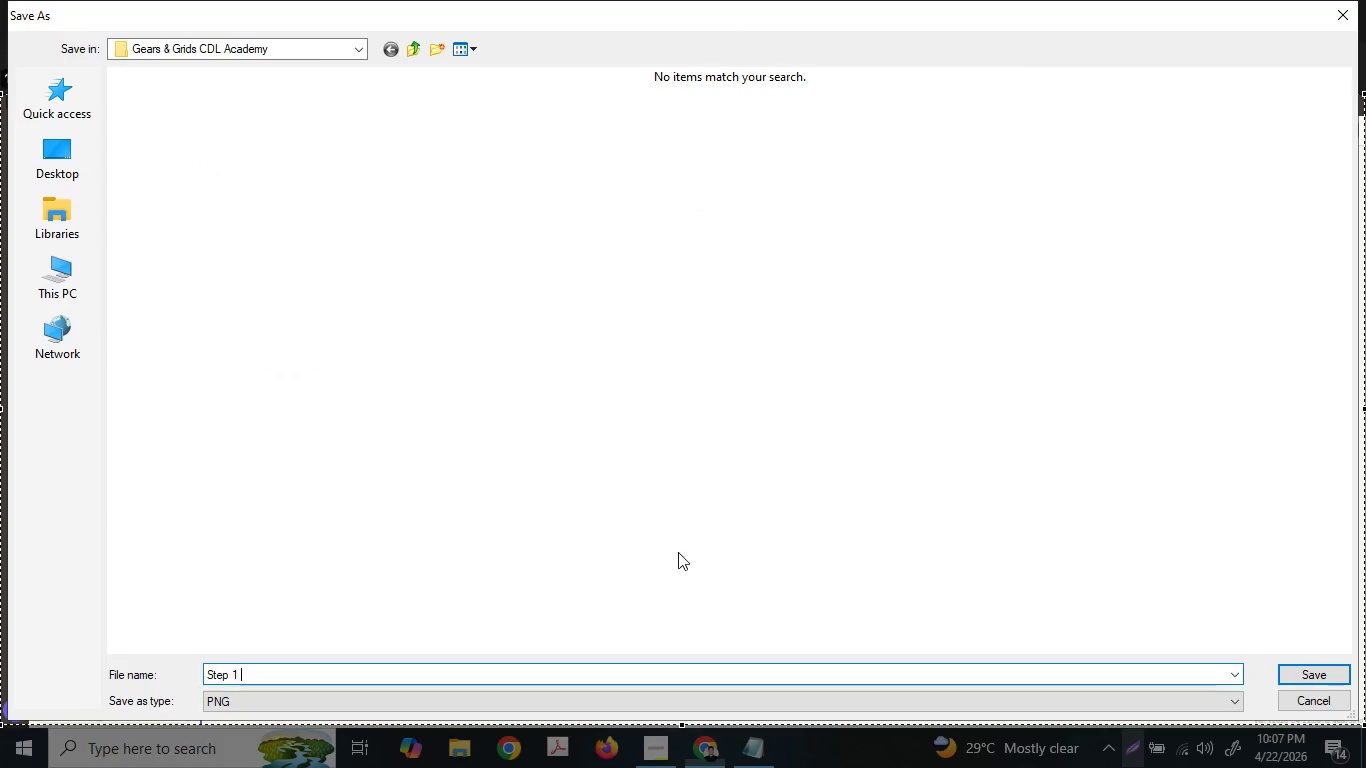 
key(Minus)
 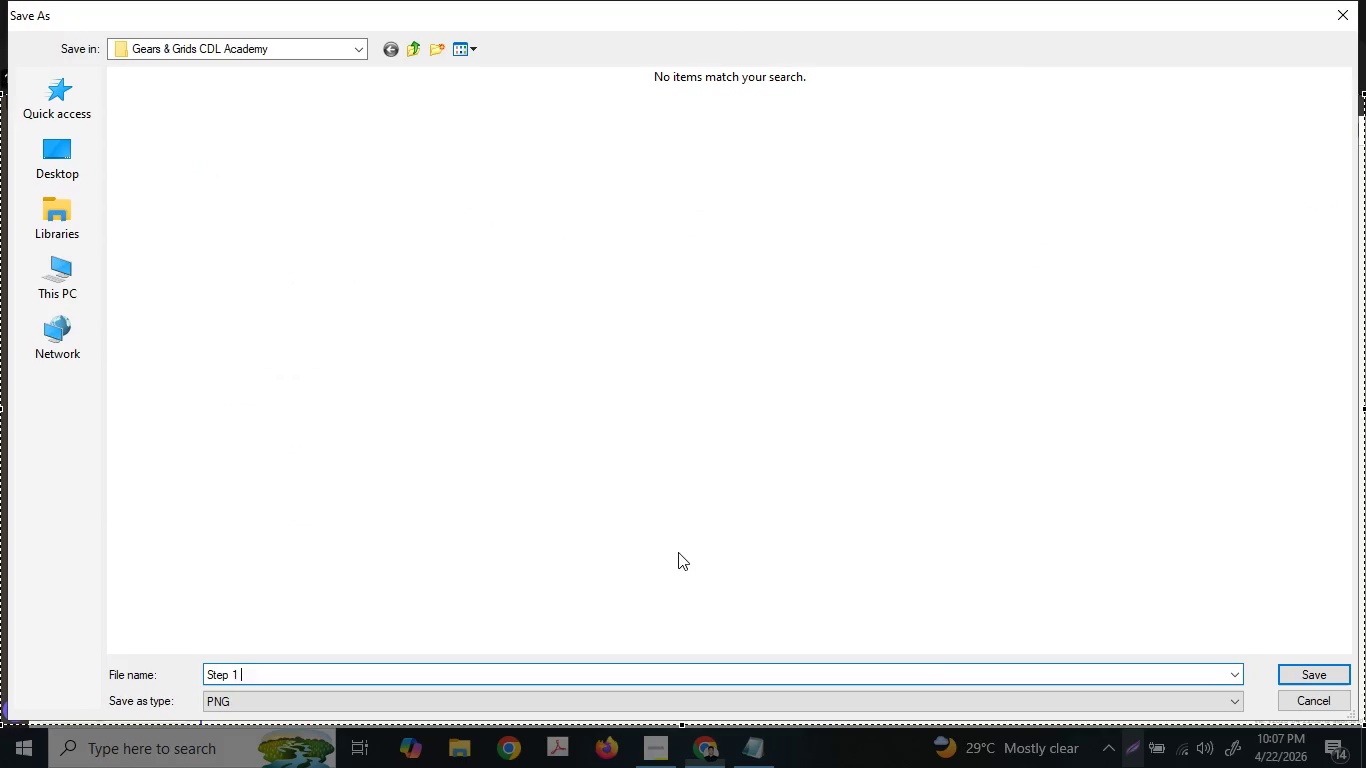 
key(Space)
 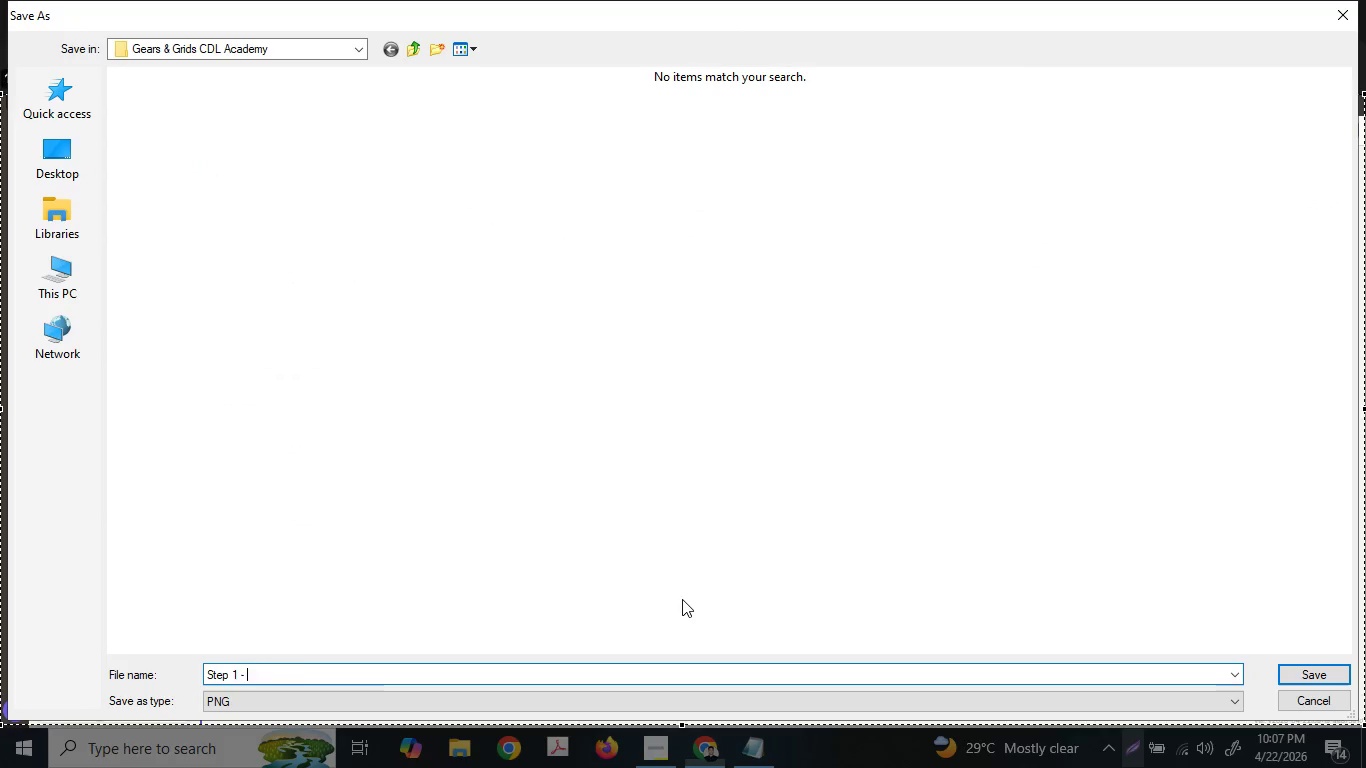 
key(Control+ControlLeft)
 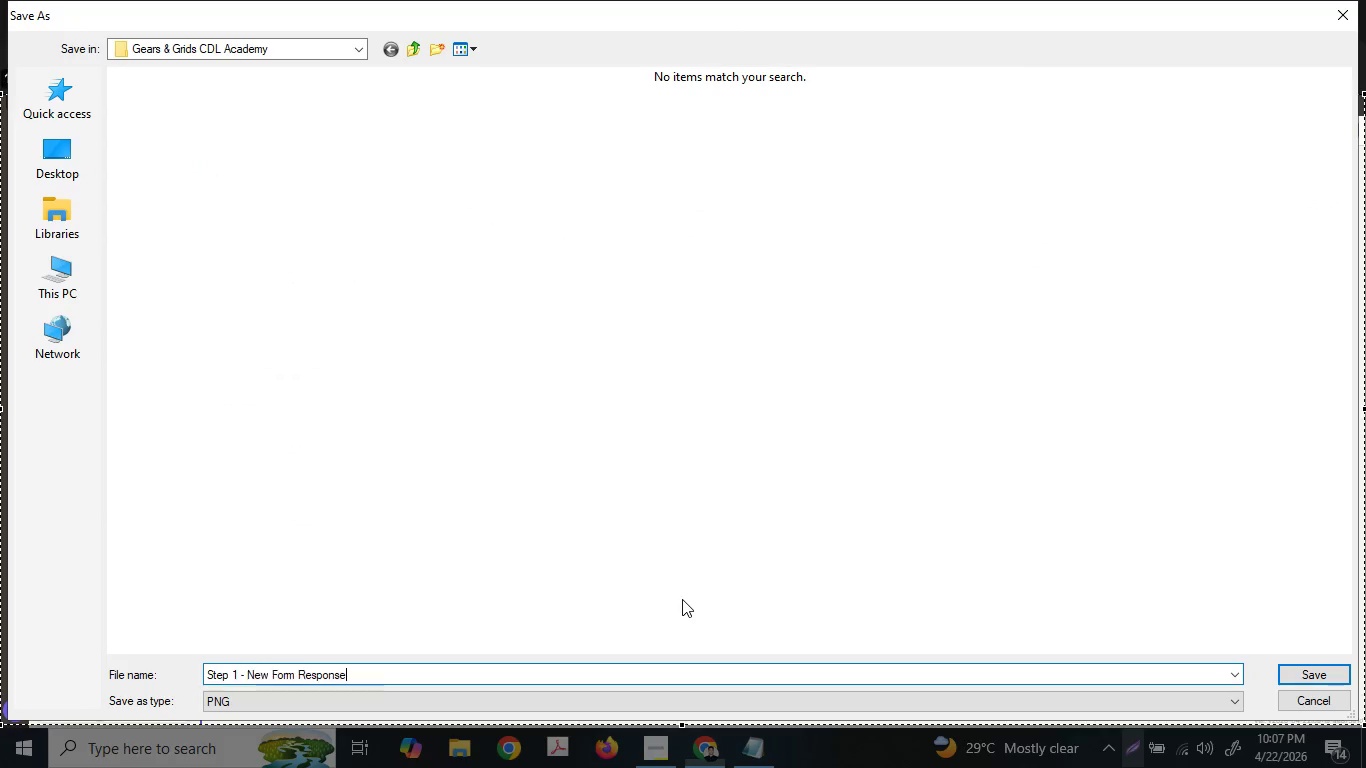 
key(Control+V)
 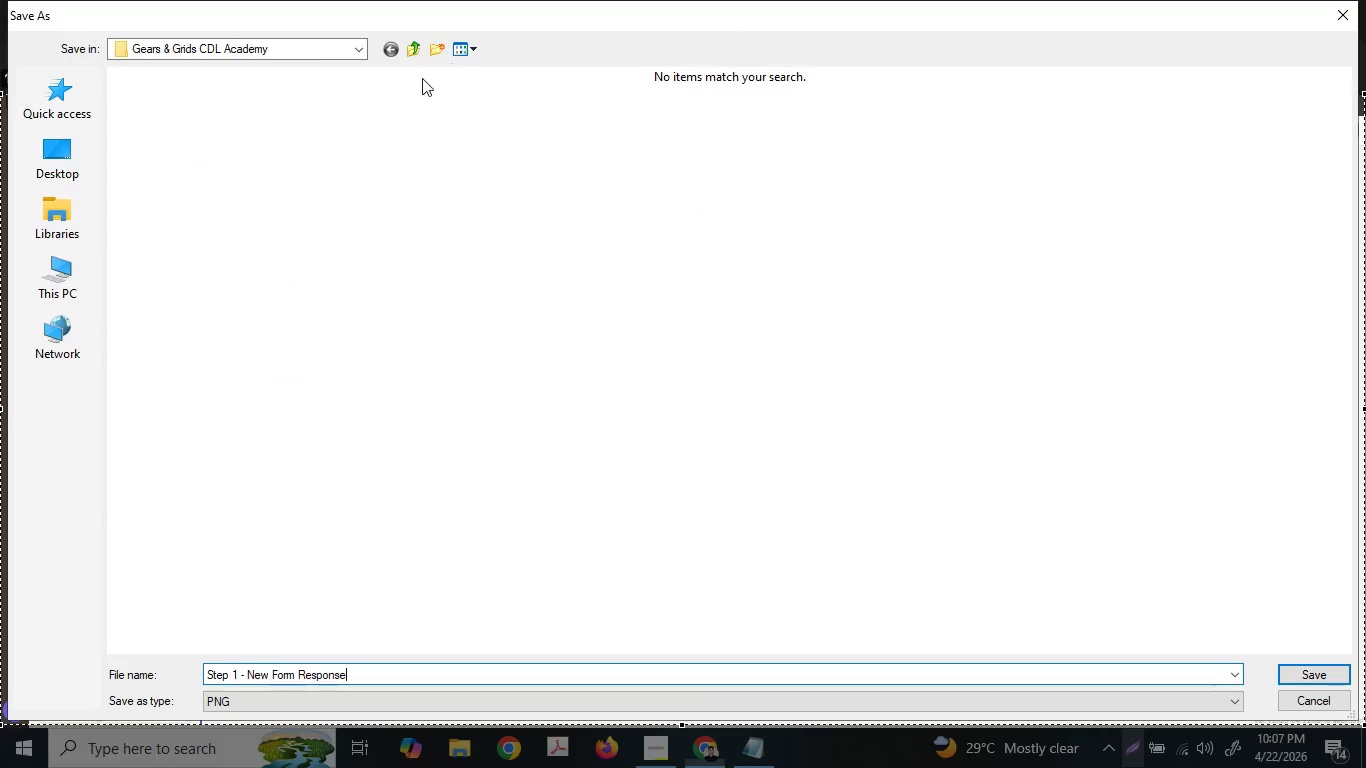 
left_click([408, 40])
 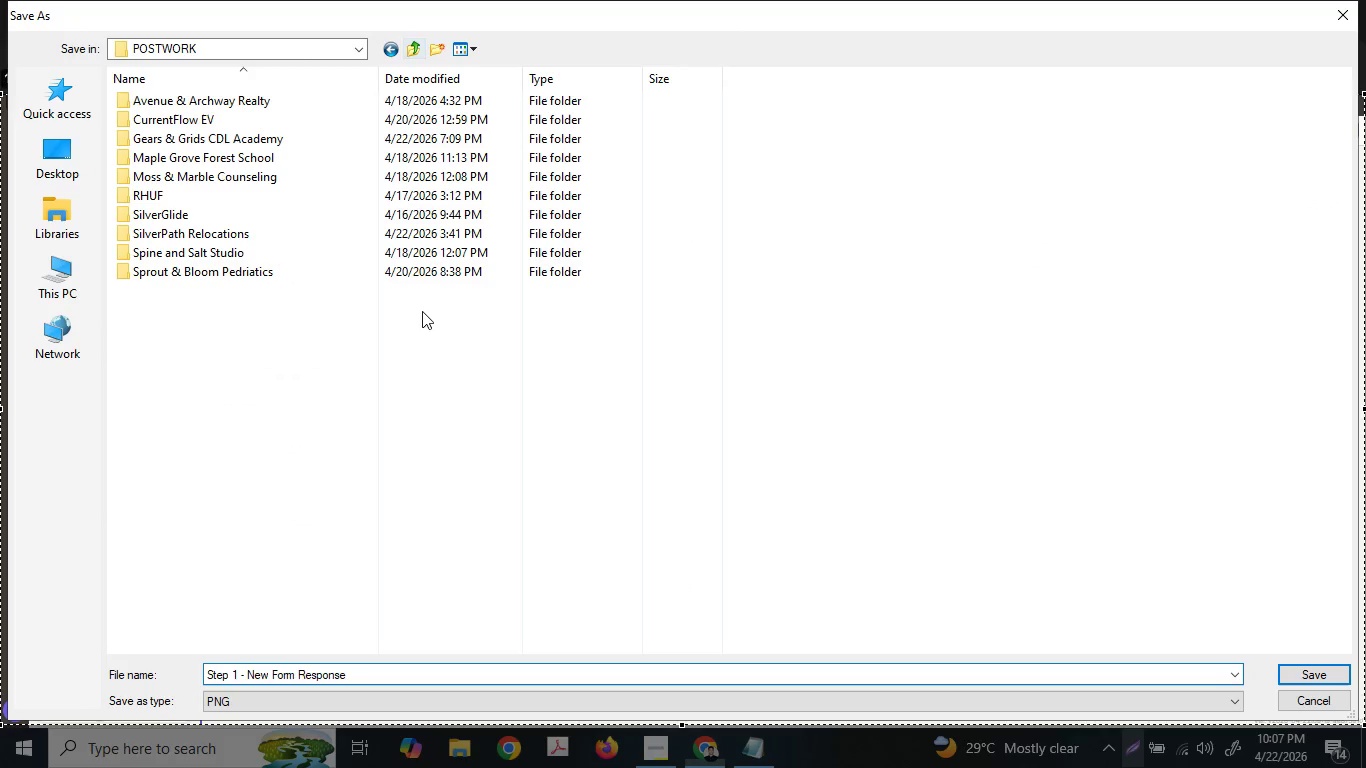 
right_click([398, 347])
 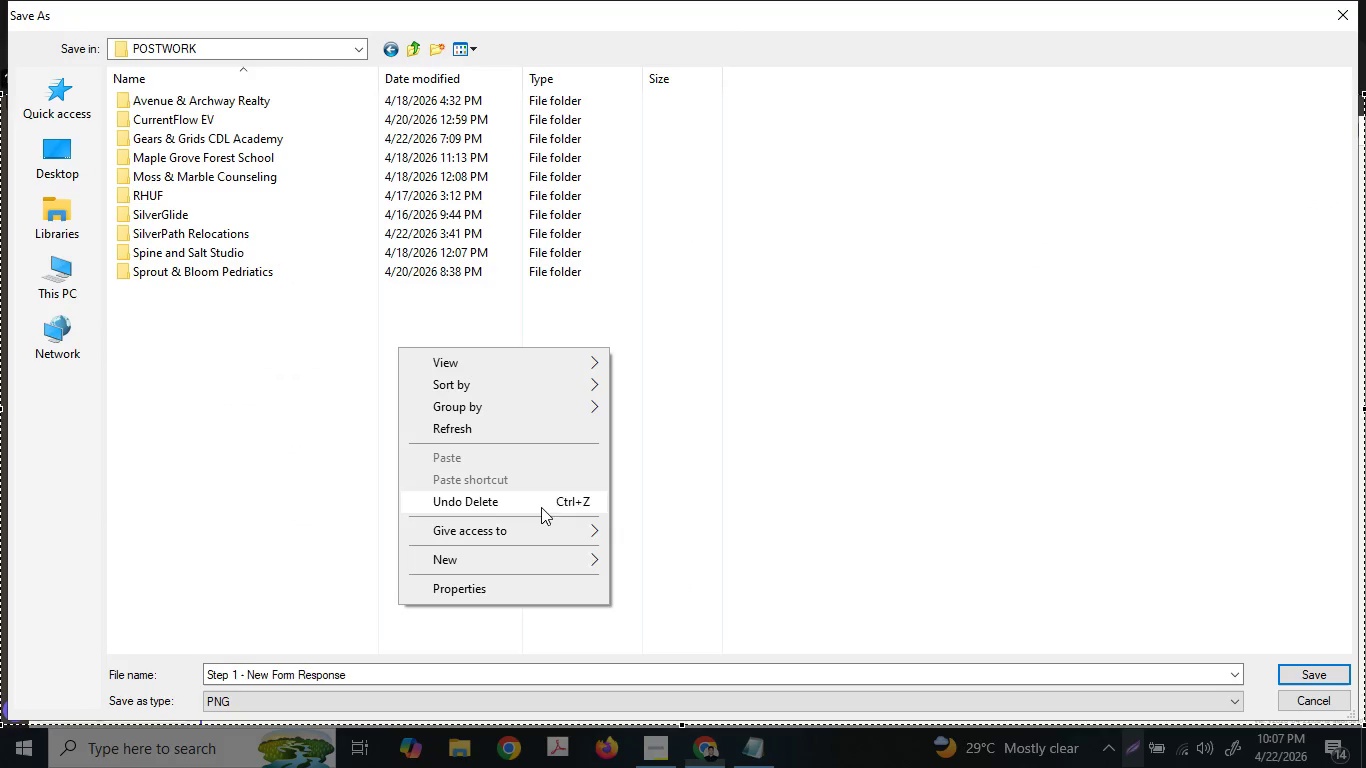 
left_click([529, 556])
 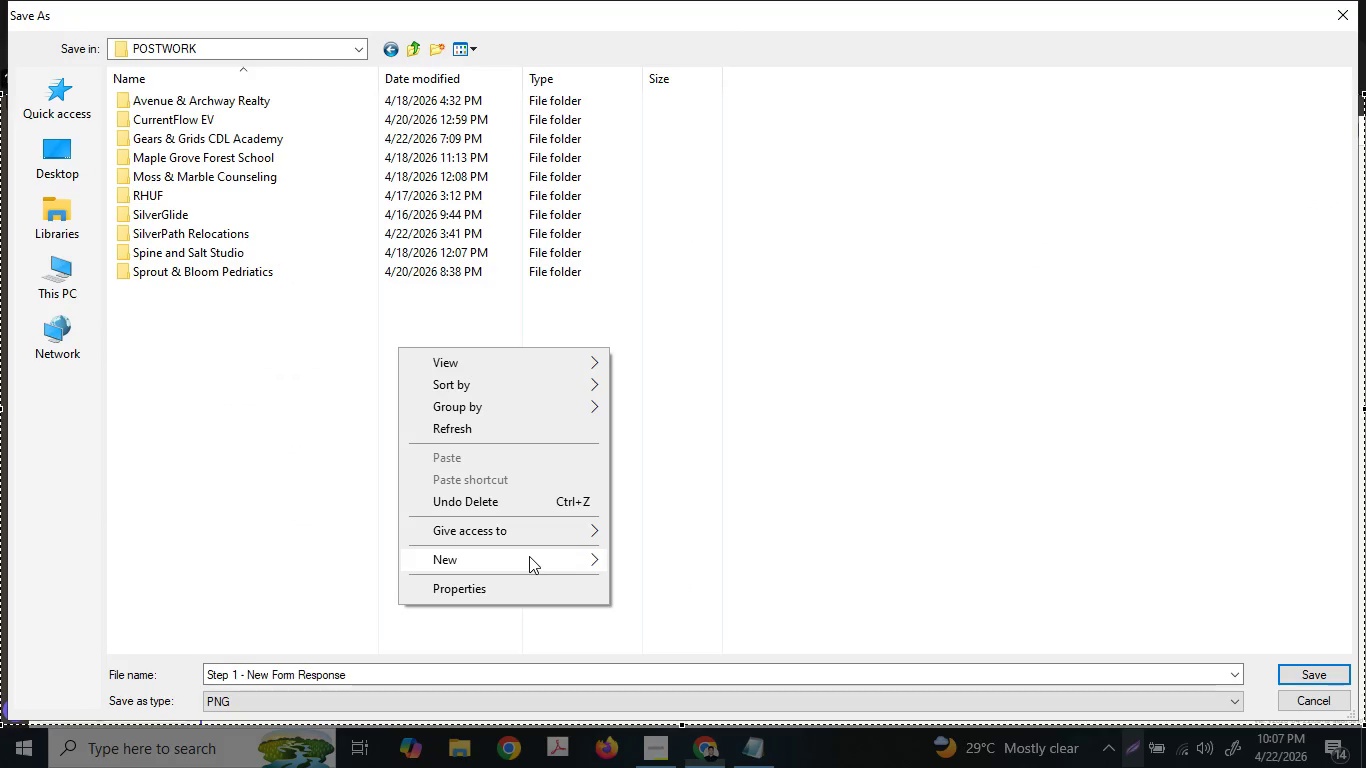 
mouse_move([553, 545])
 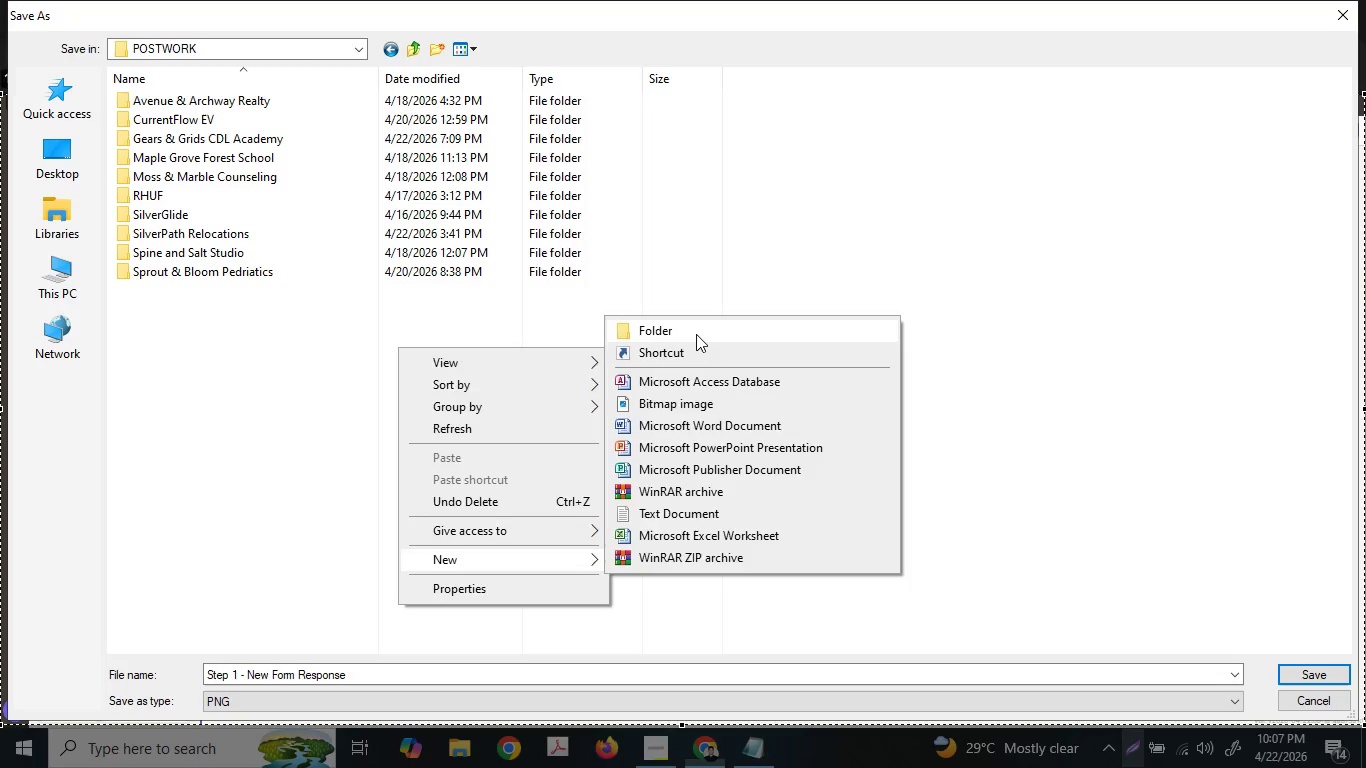 
left_click([696, 334])
 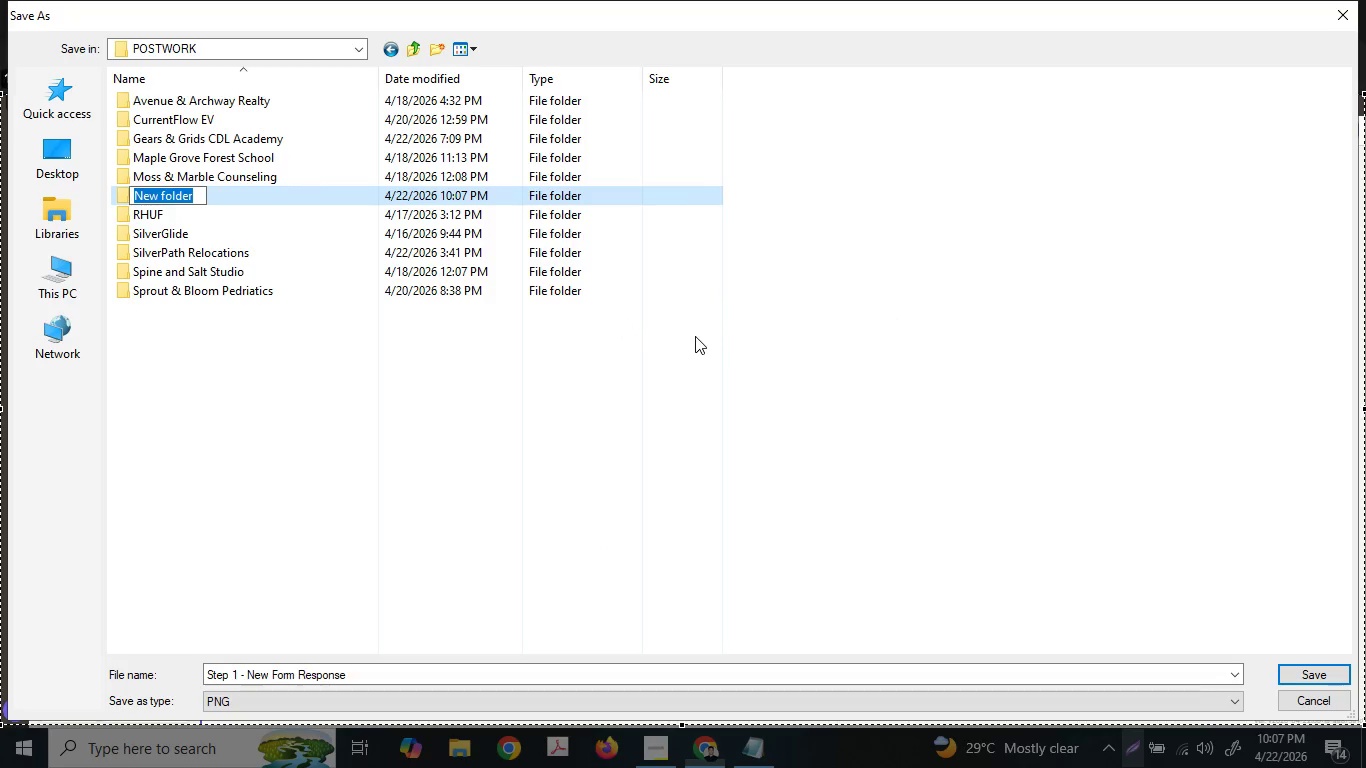 
type(VedaStr)
 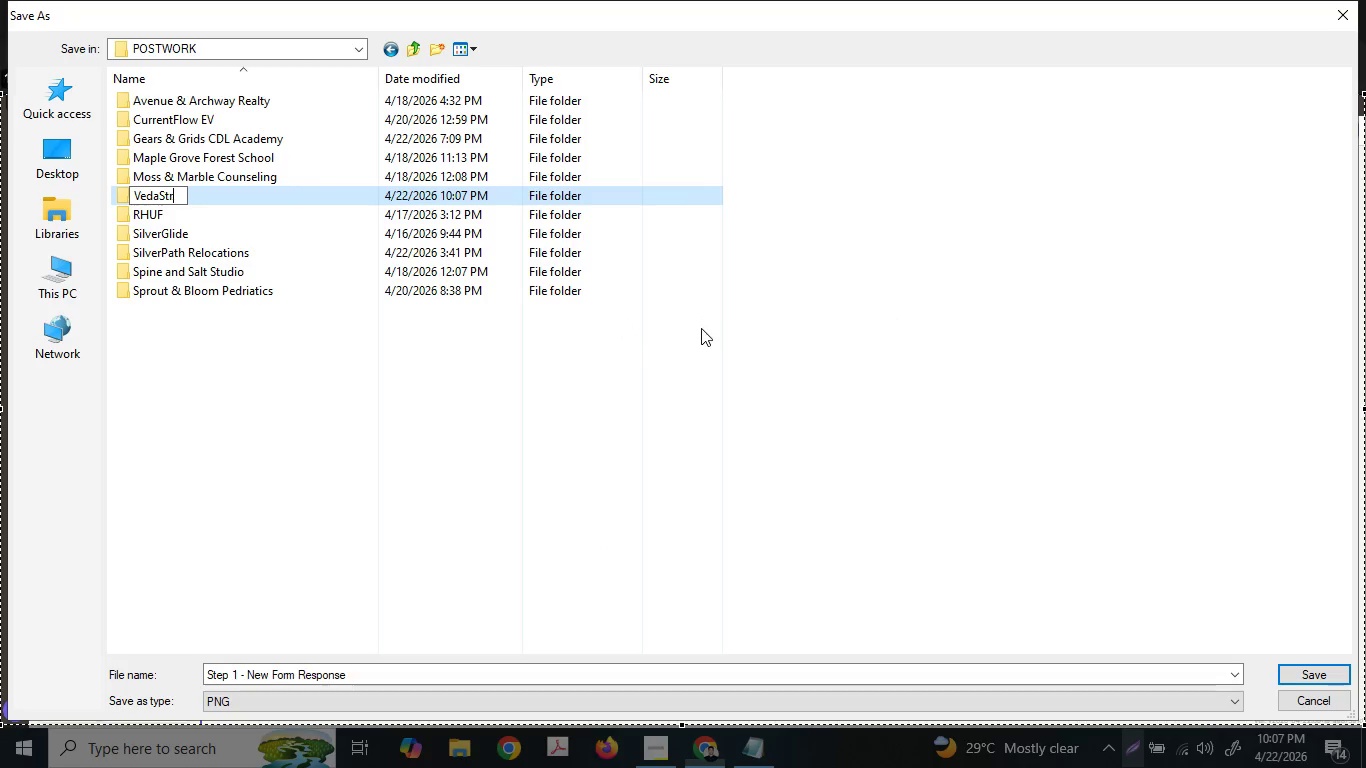 
type(eam)
 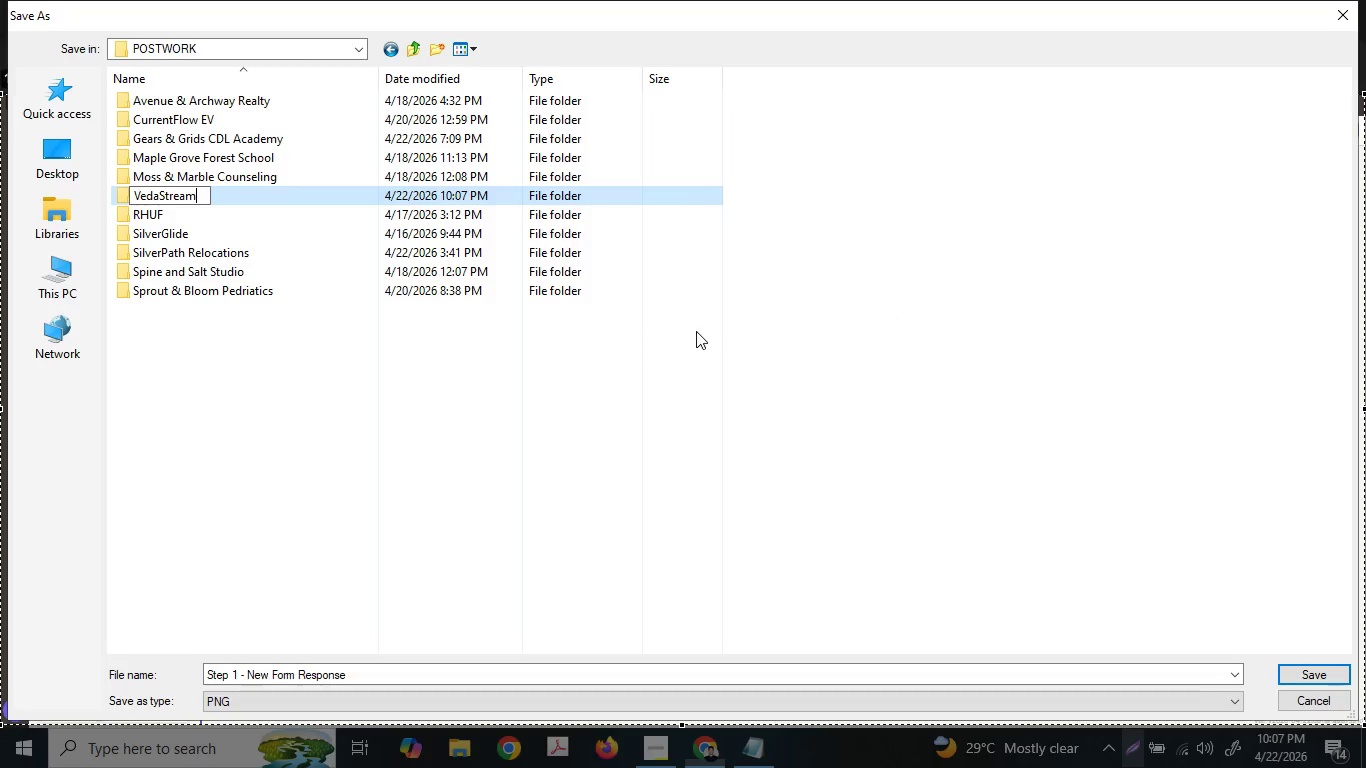 
key(Enter)
 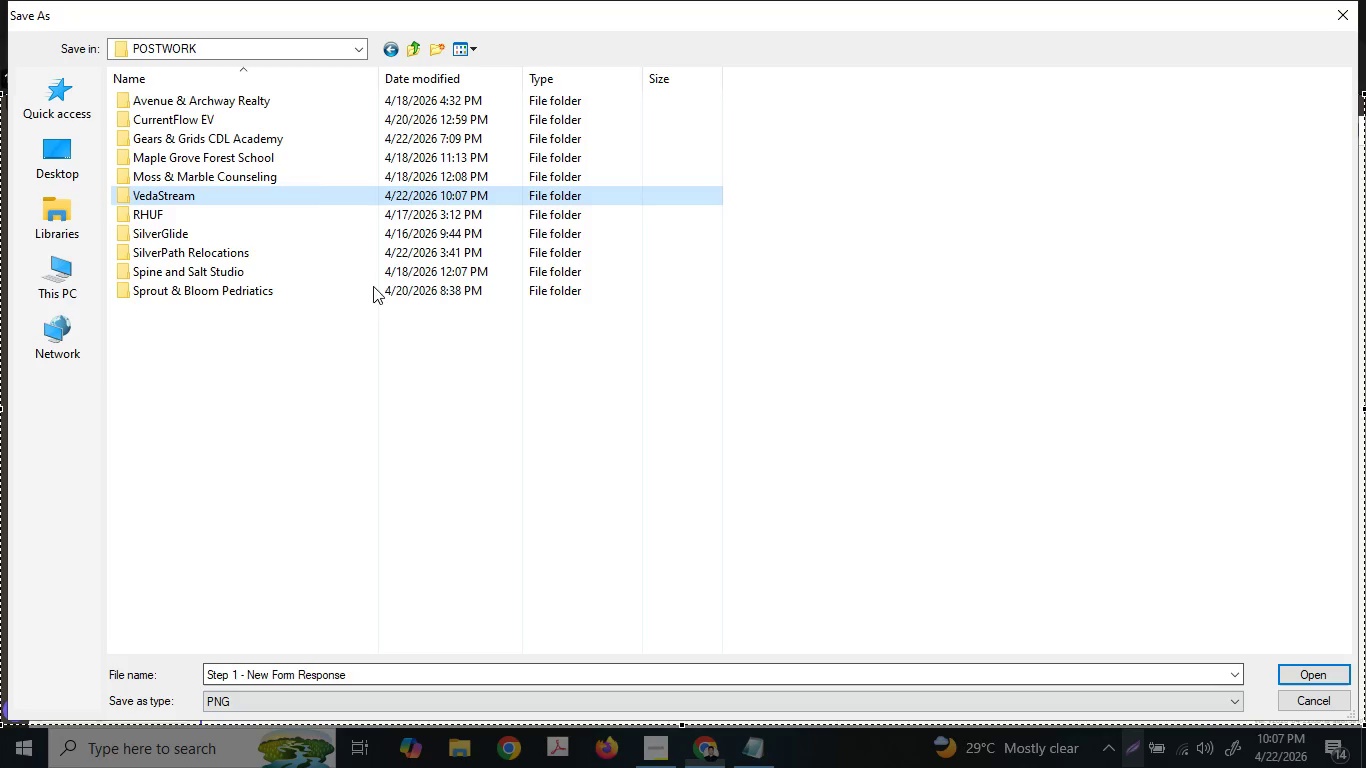 
double_click([285, 197])
 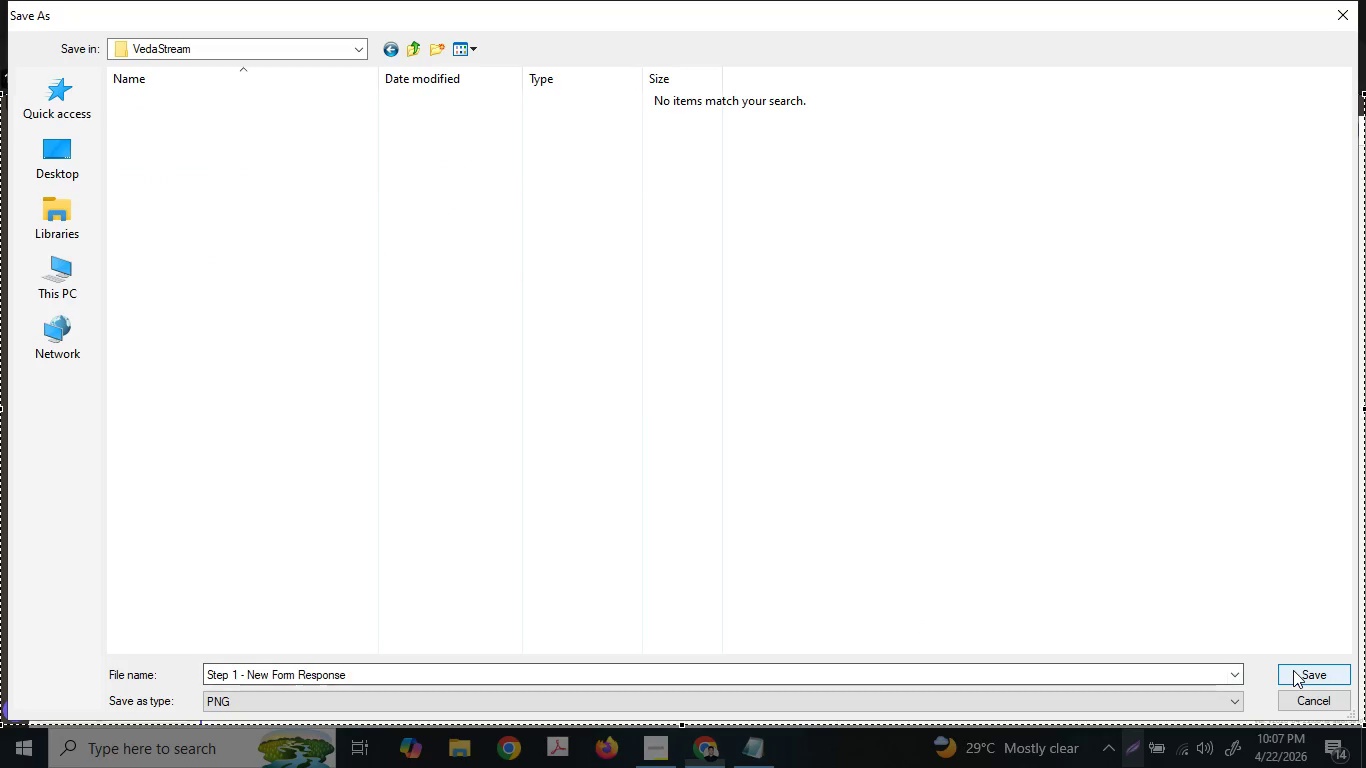 
left_click([1293, 669])
 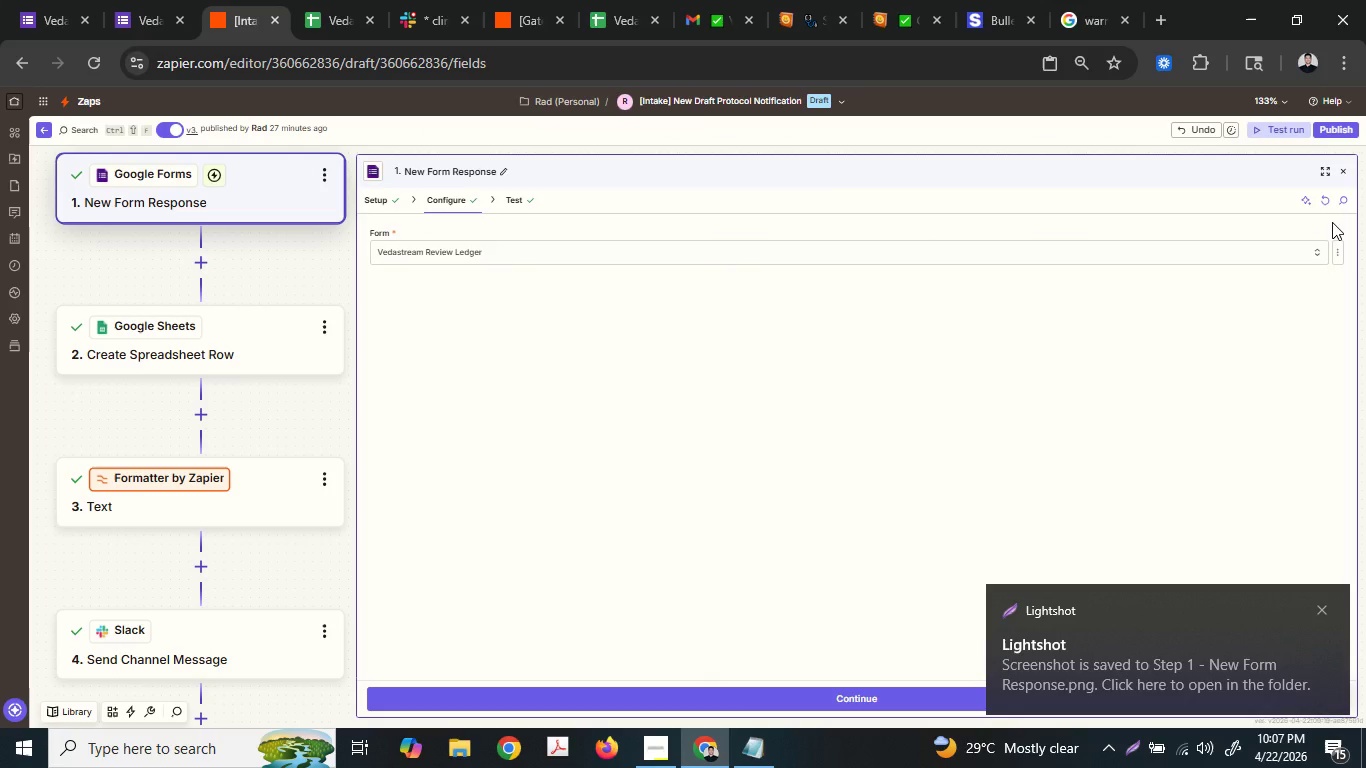 
wait(5.59)
 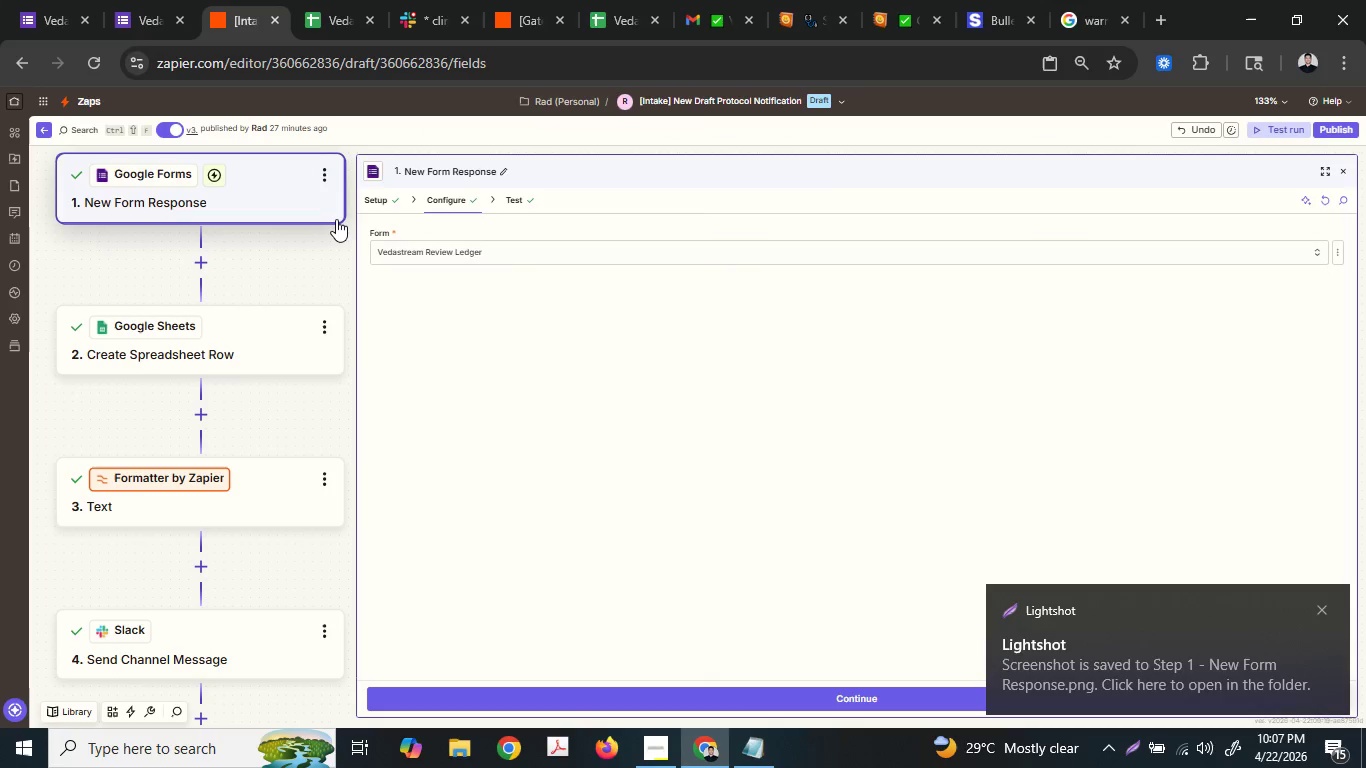 
left_click([256, 0])
 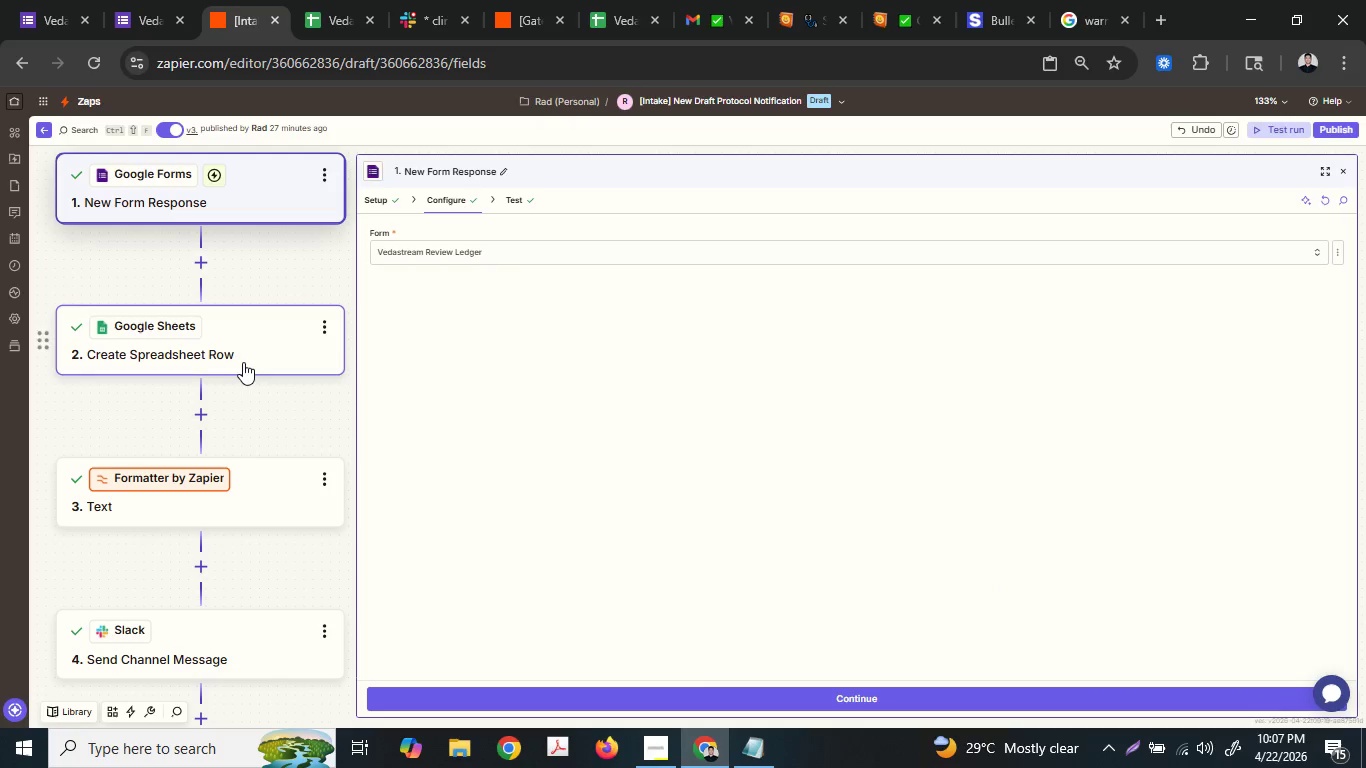 
left_click([238, 512])
 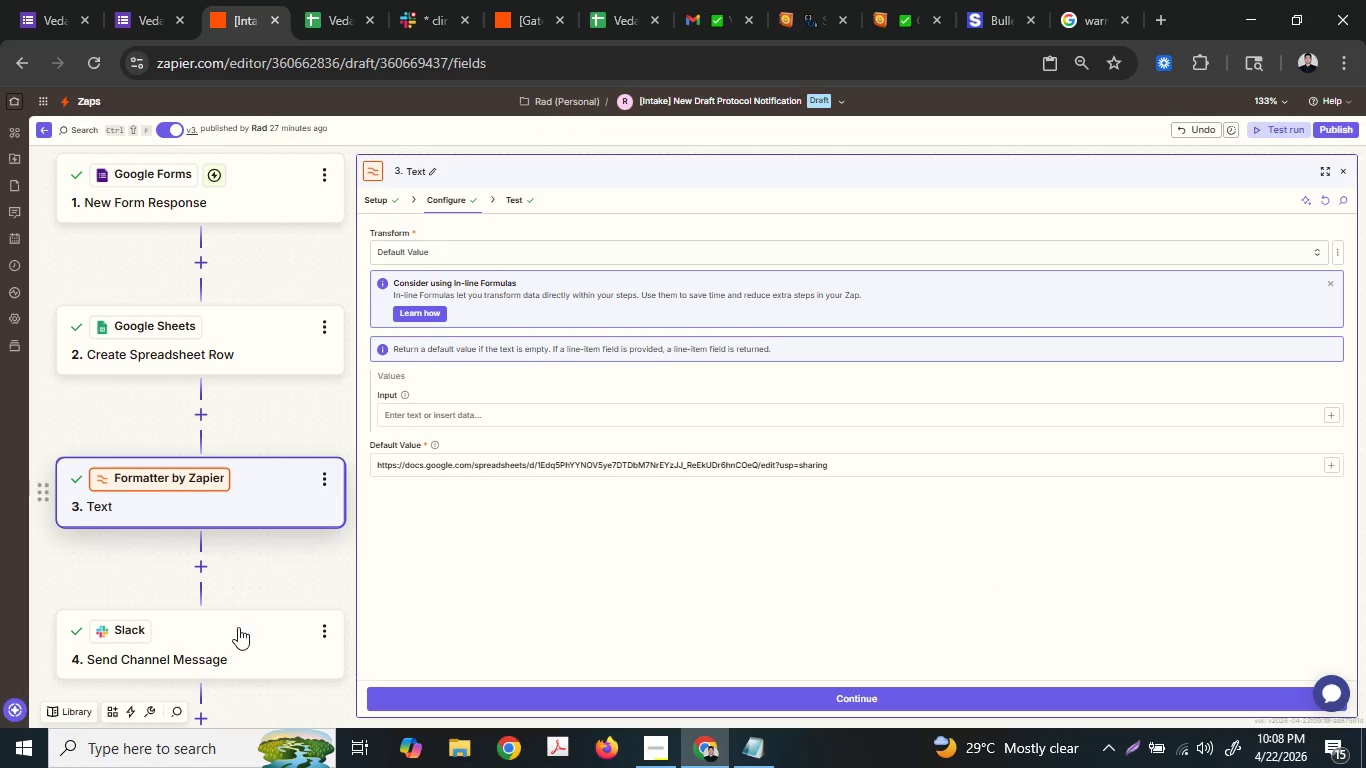 
left_click([242, 668])
 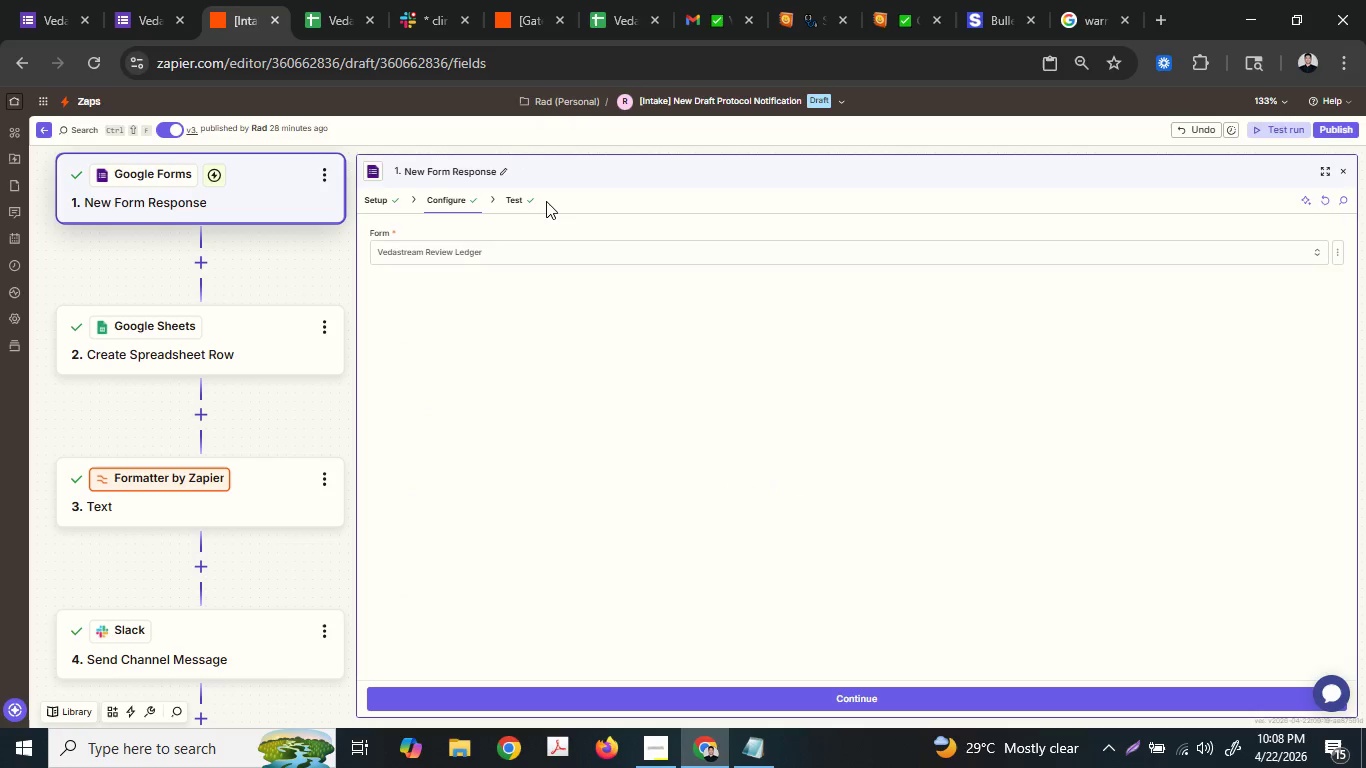 
wait(5.02)
 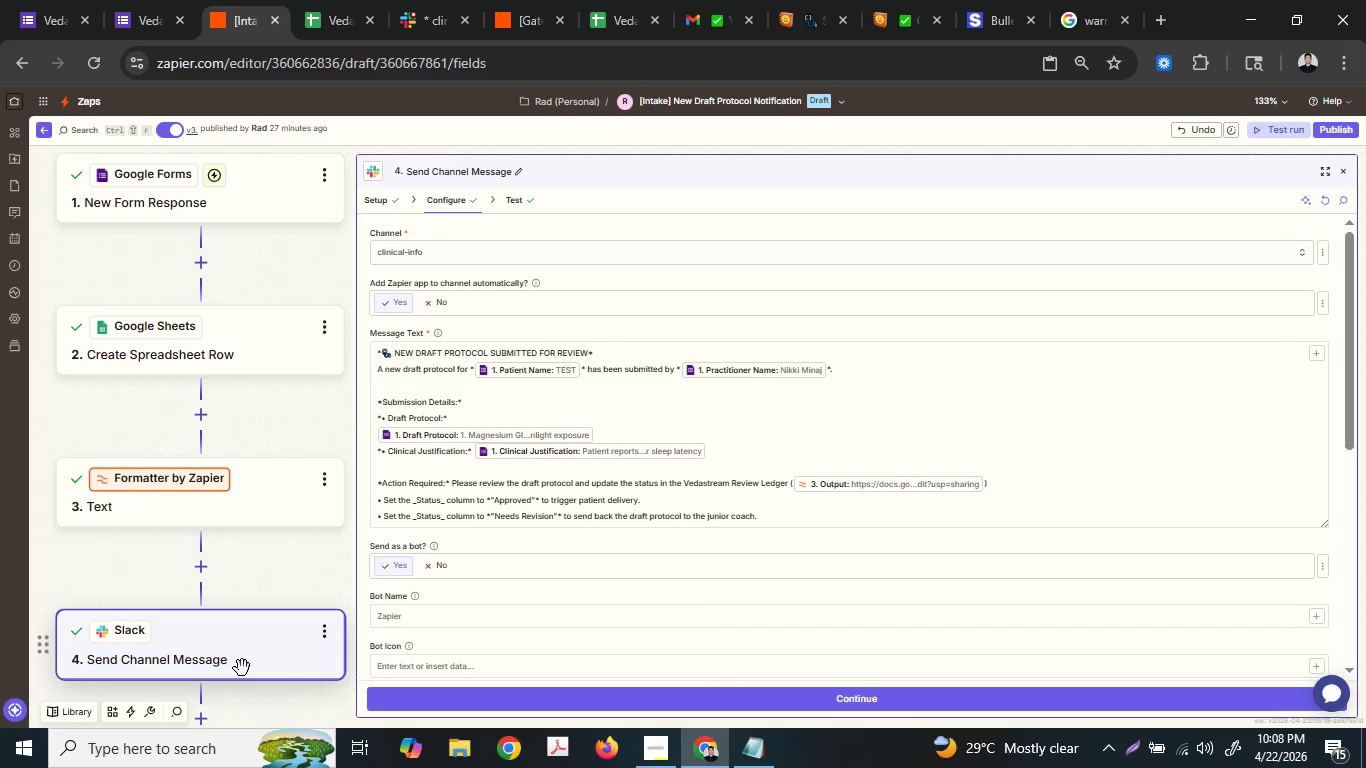 
left_click([524, 0])
 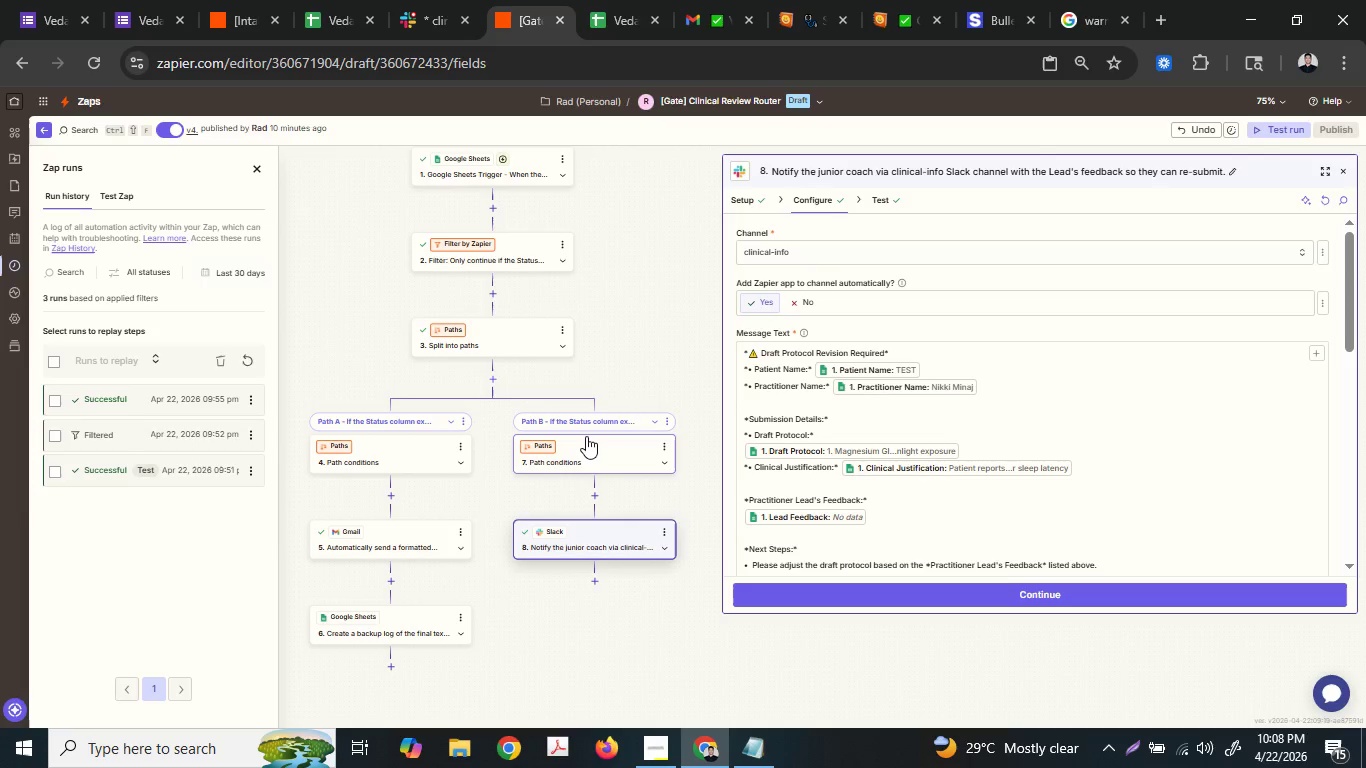 
left_click([232, 0])
 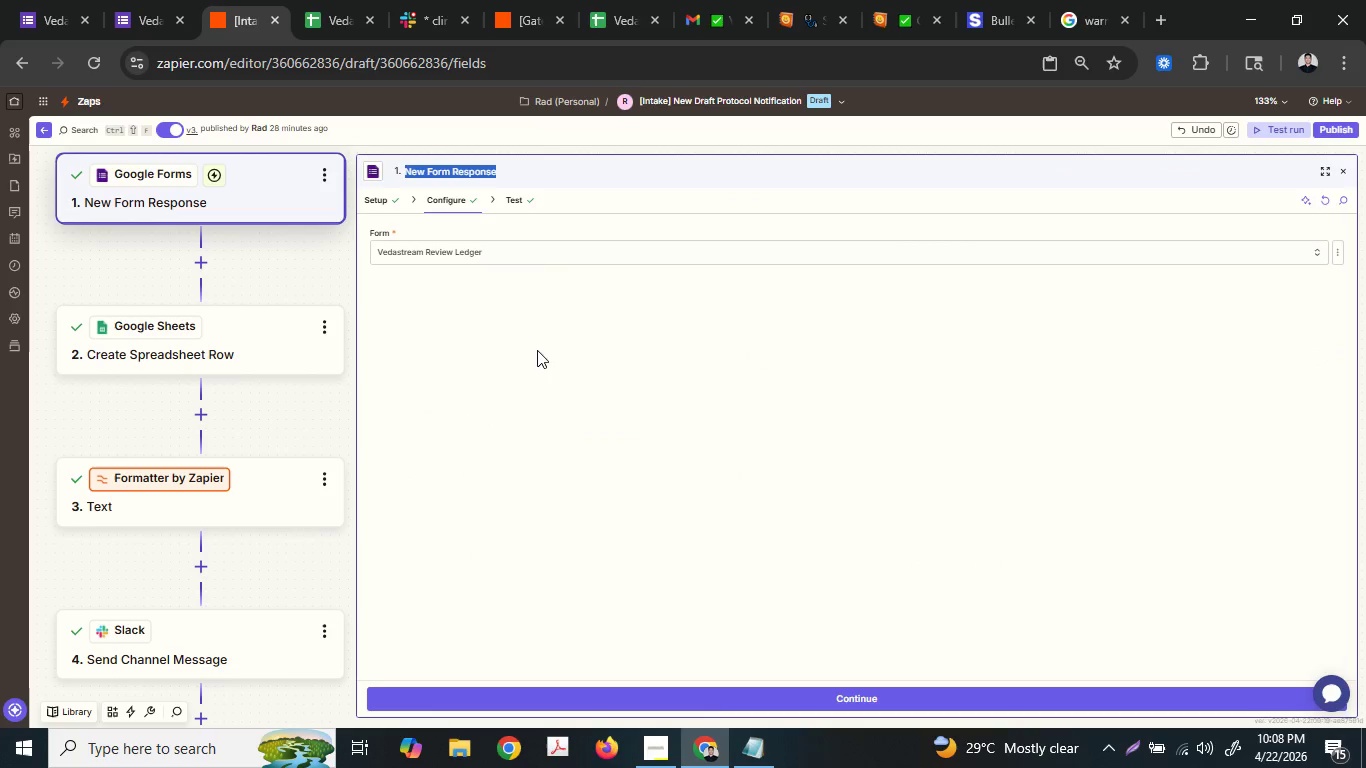 
mouse_move([740, 751])